 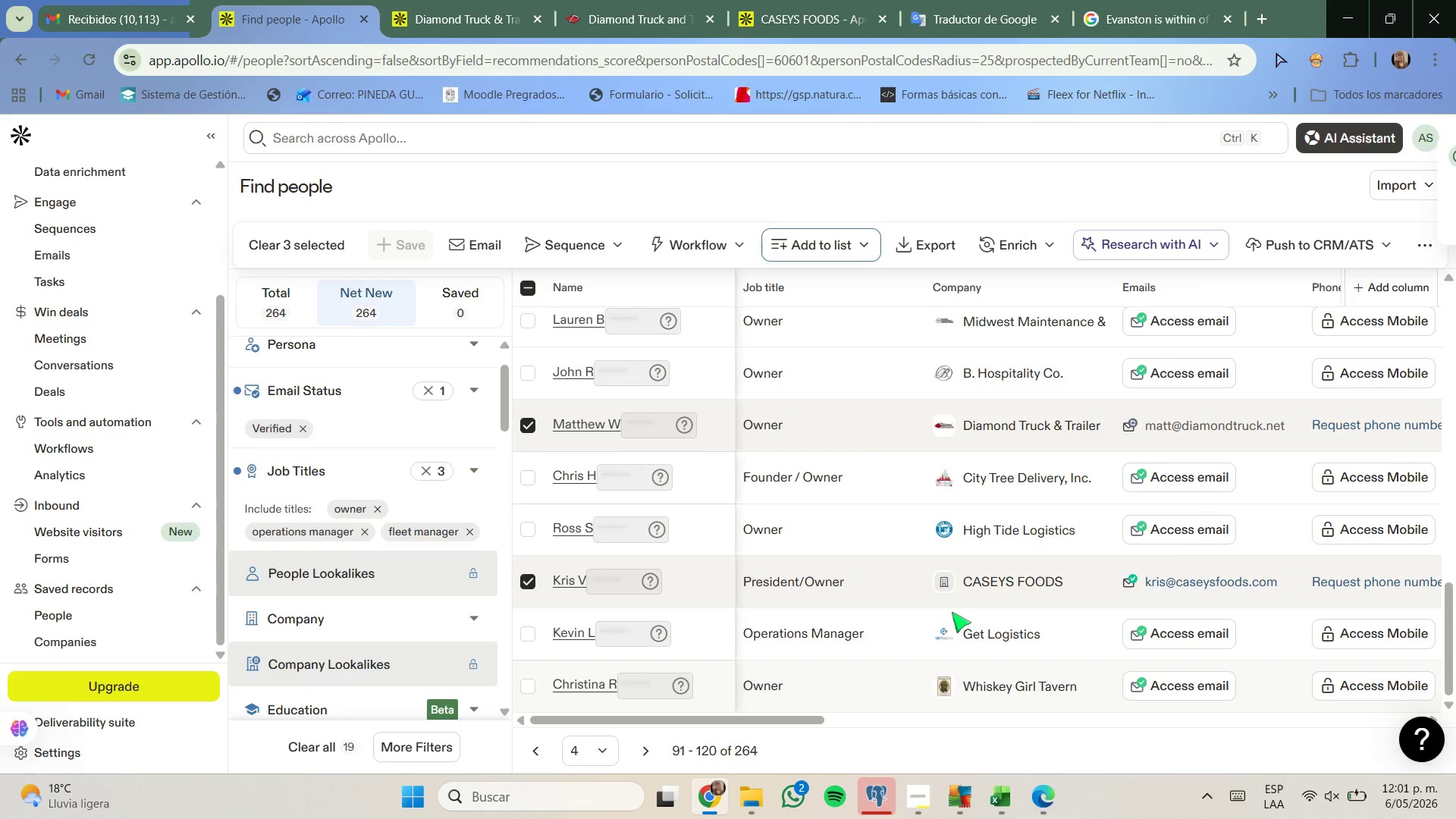 
scroll: coordinate [952, 612], scroll_direction: up, amount: 1.0
 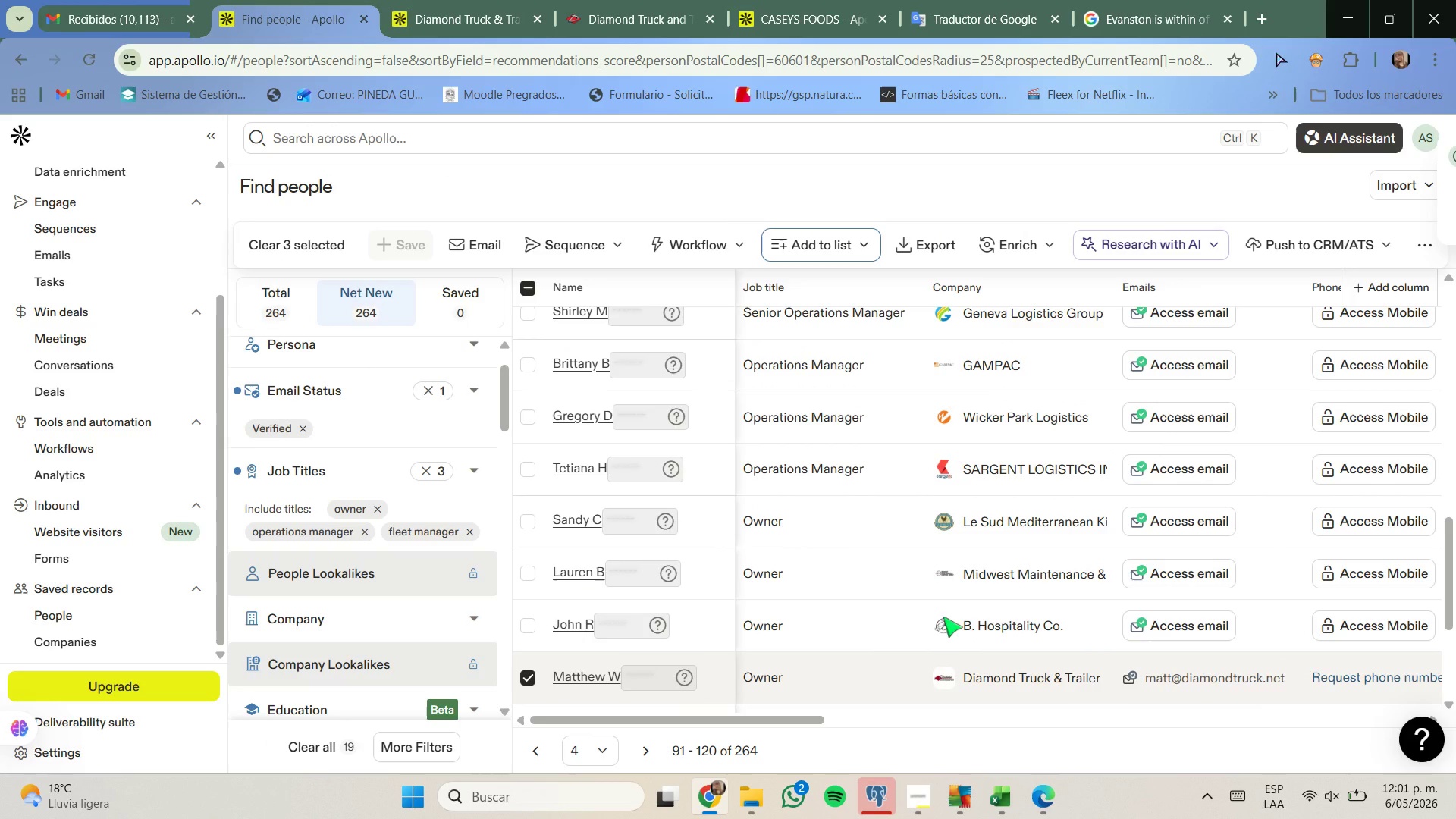 
scroll: coordinate [925, 633], scroll_direction: down, amount: 3.0
 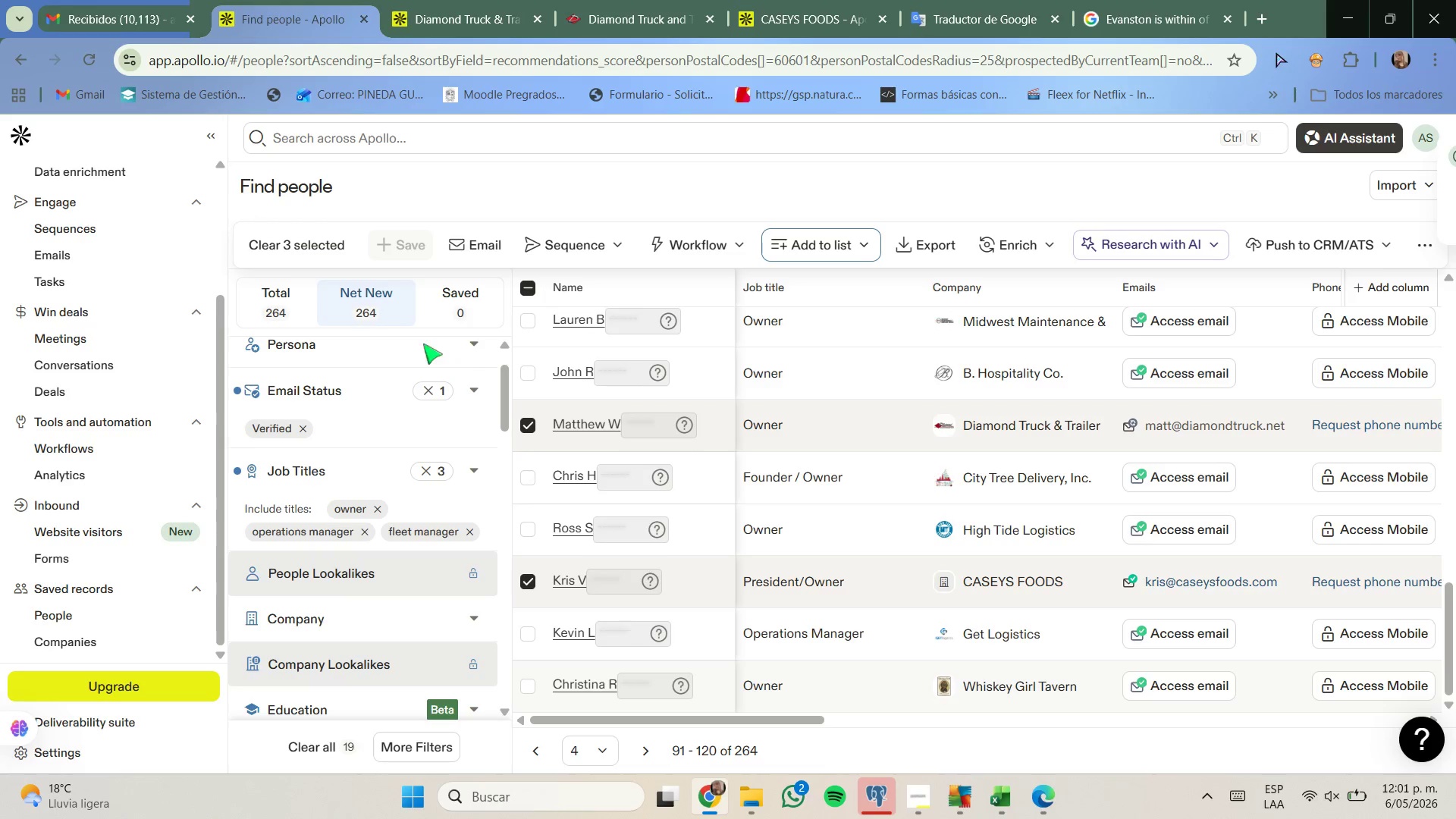 
left_click([334, 247])
 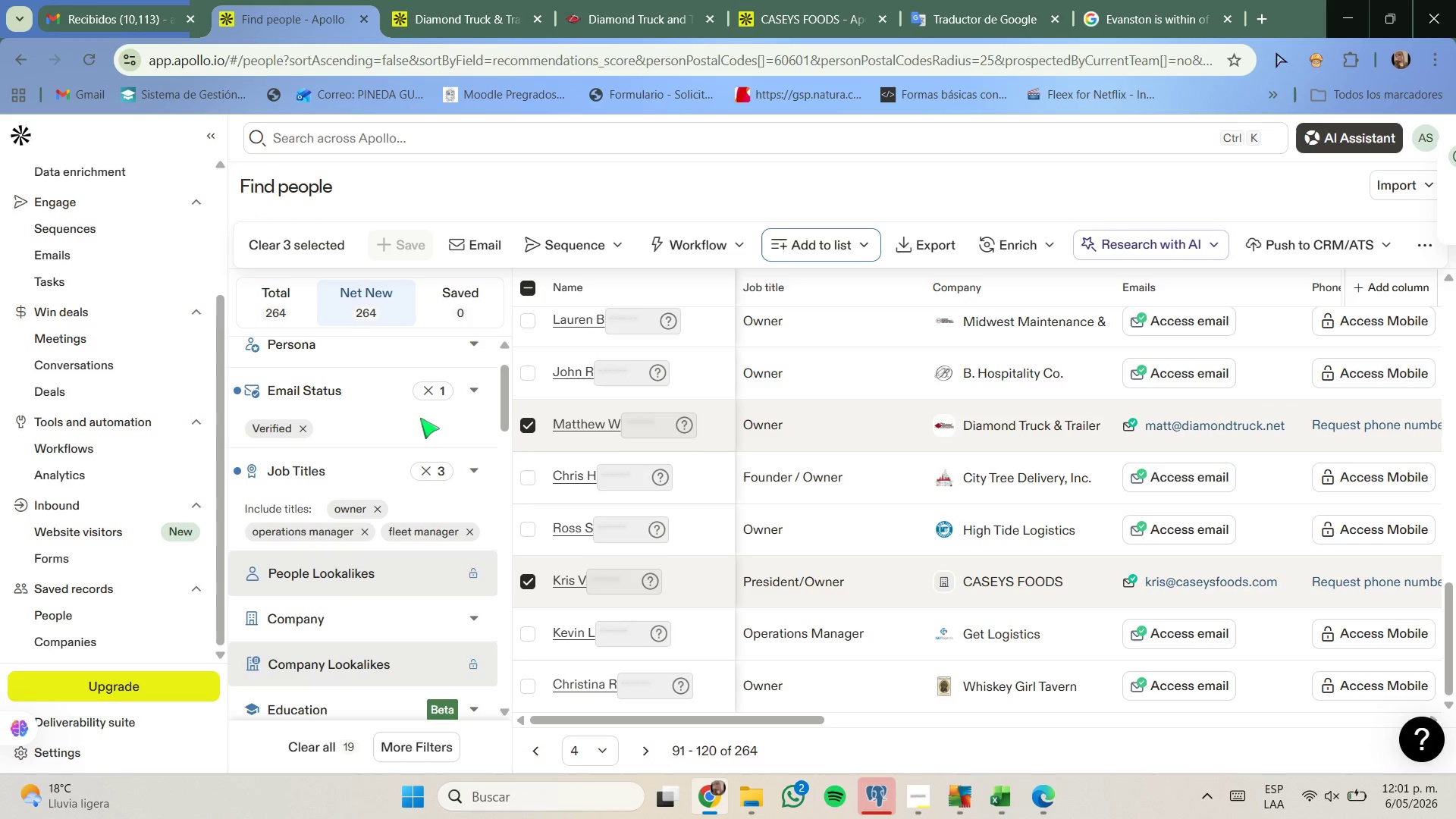 
mouse_move([449, 559])
 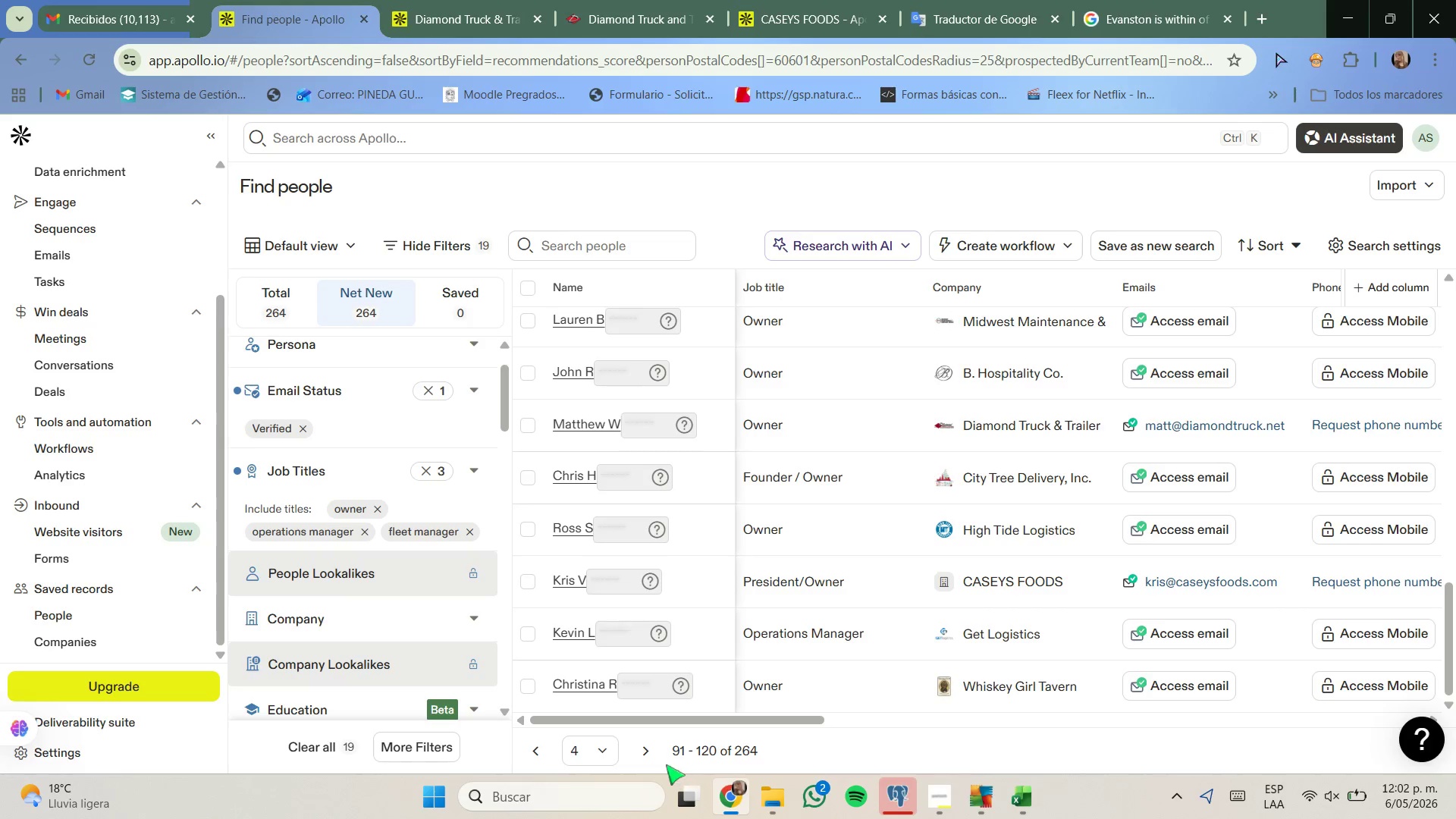 
left_click([648, 759])
 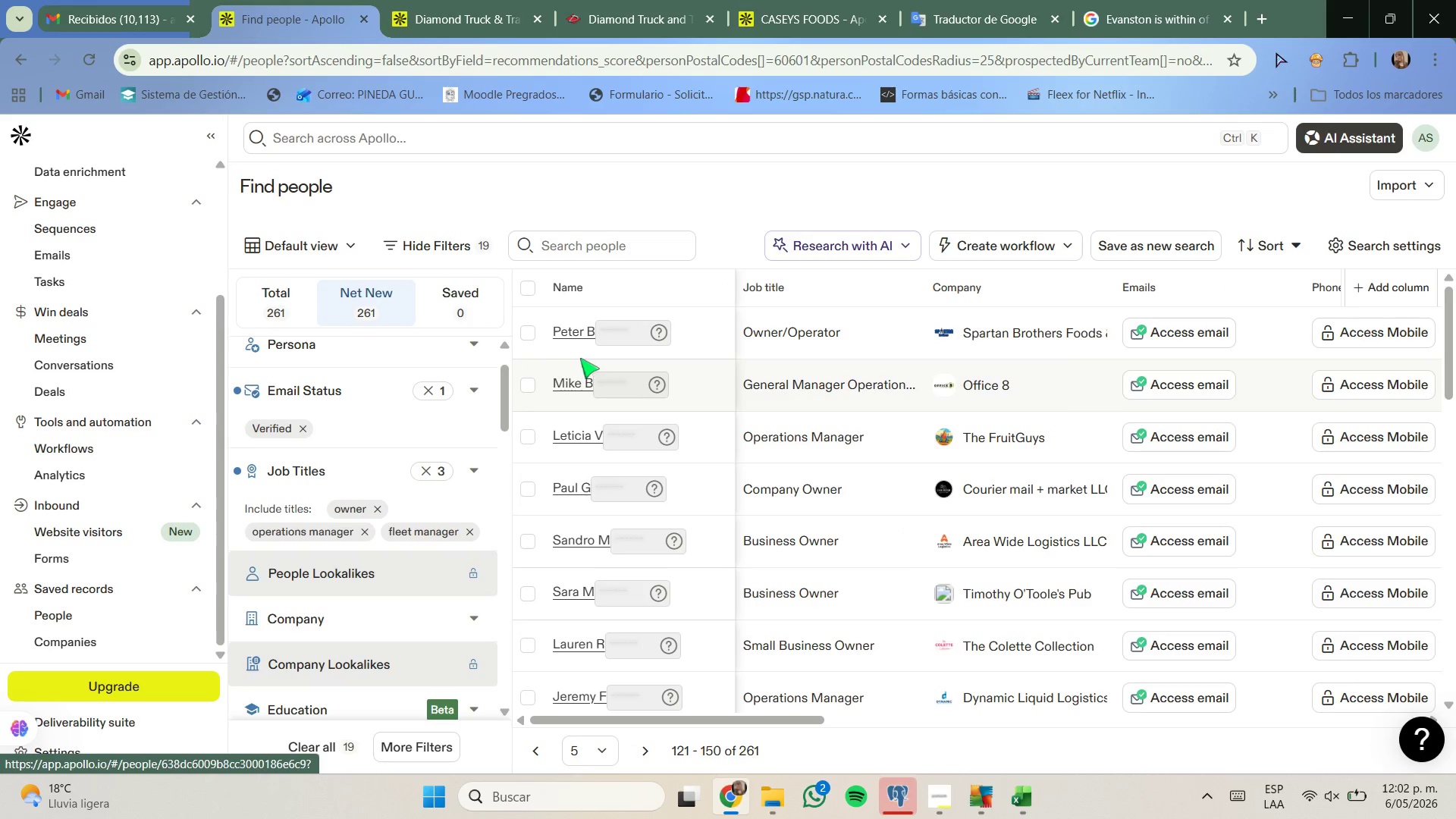 
wait(7.97)
 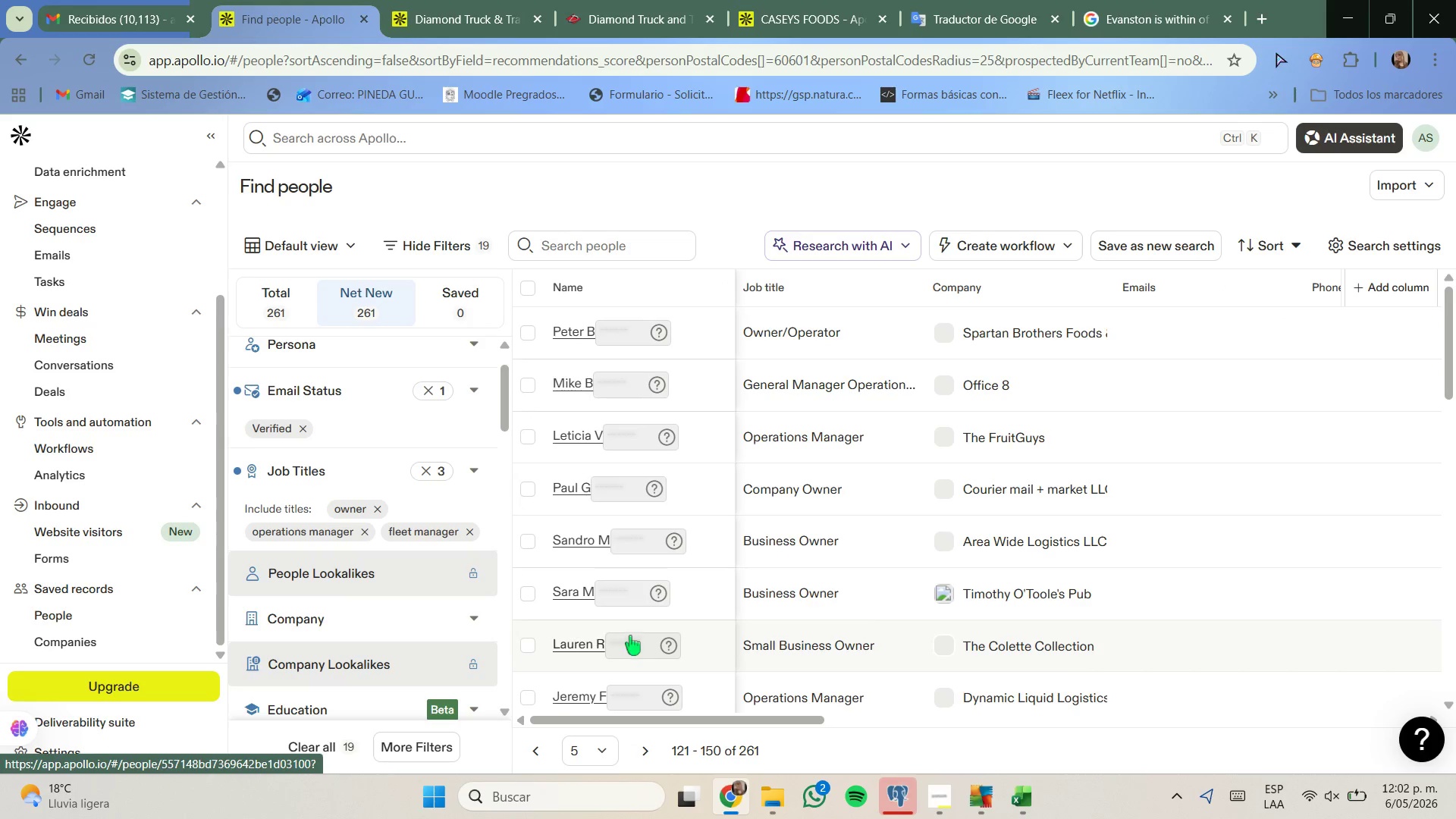 
left_click([724, 805])
 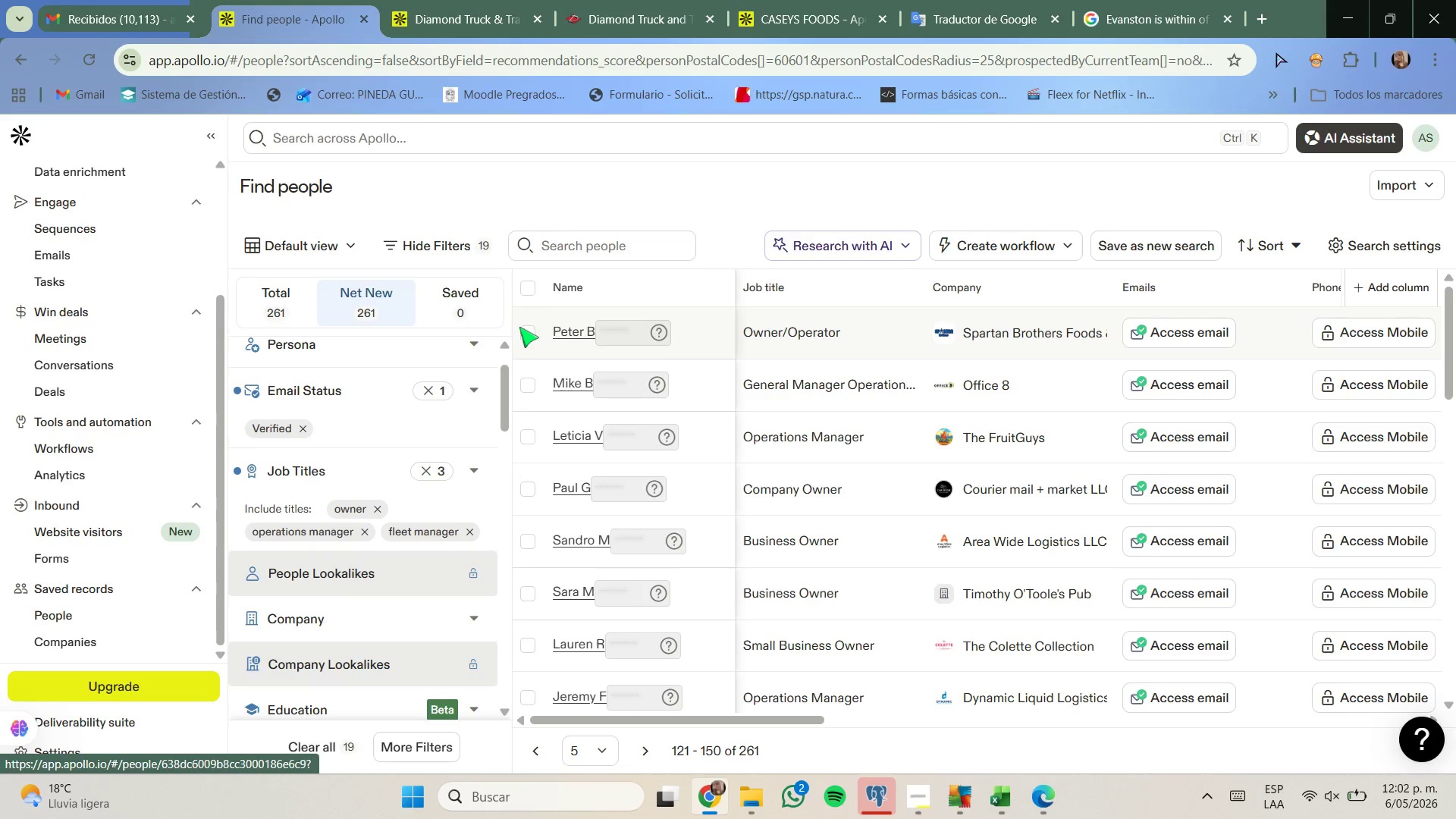 
left_click([529, 333])
 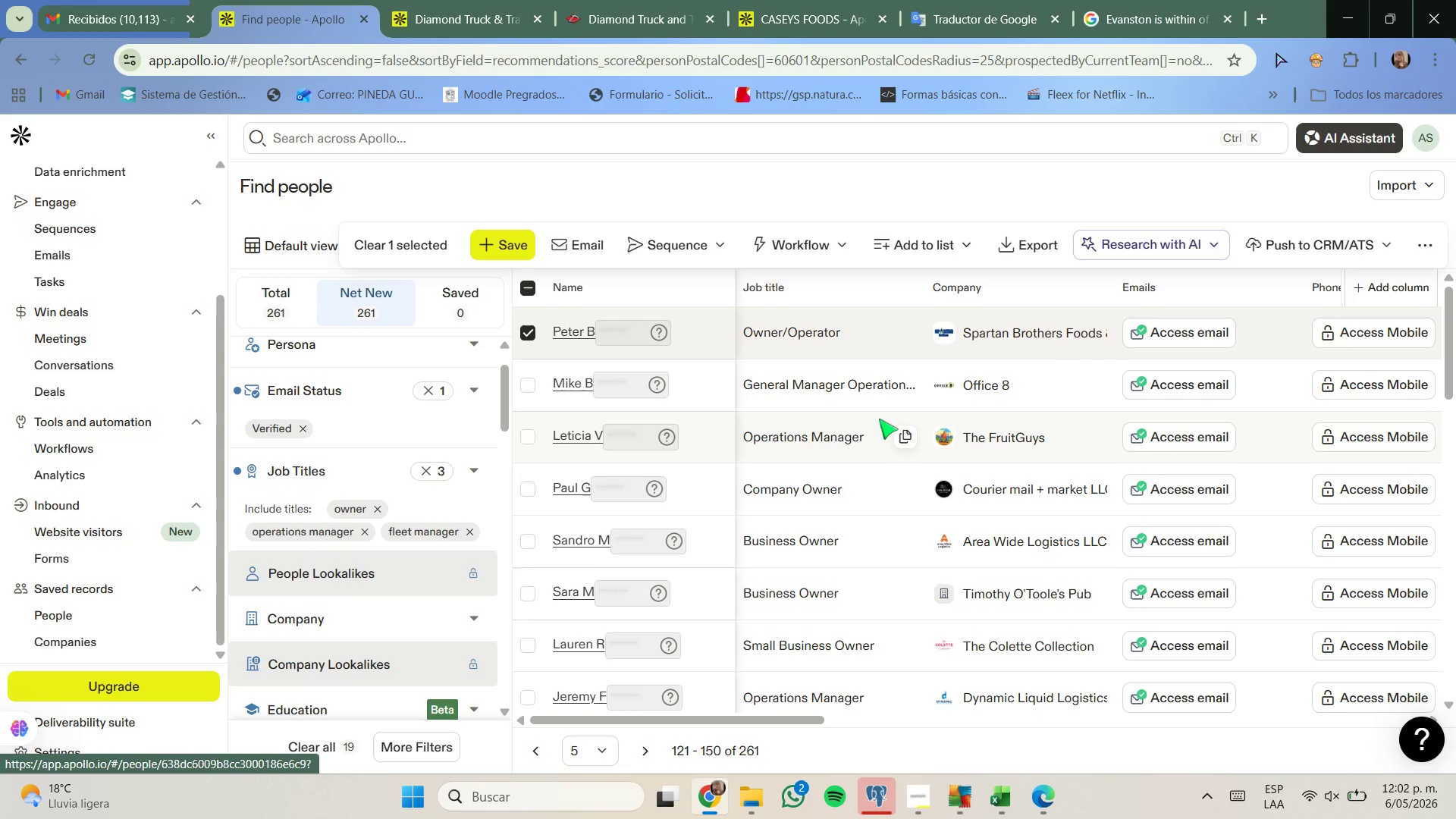 
scroll: coordinate [565, 438], scroll_direction: down, amount: 2.0
 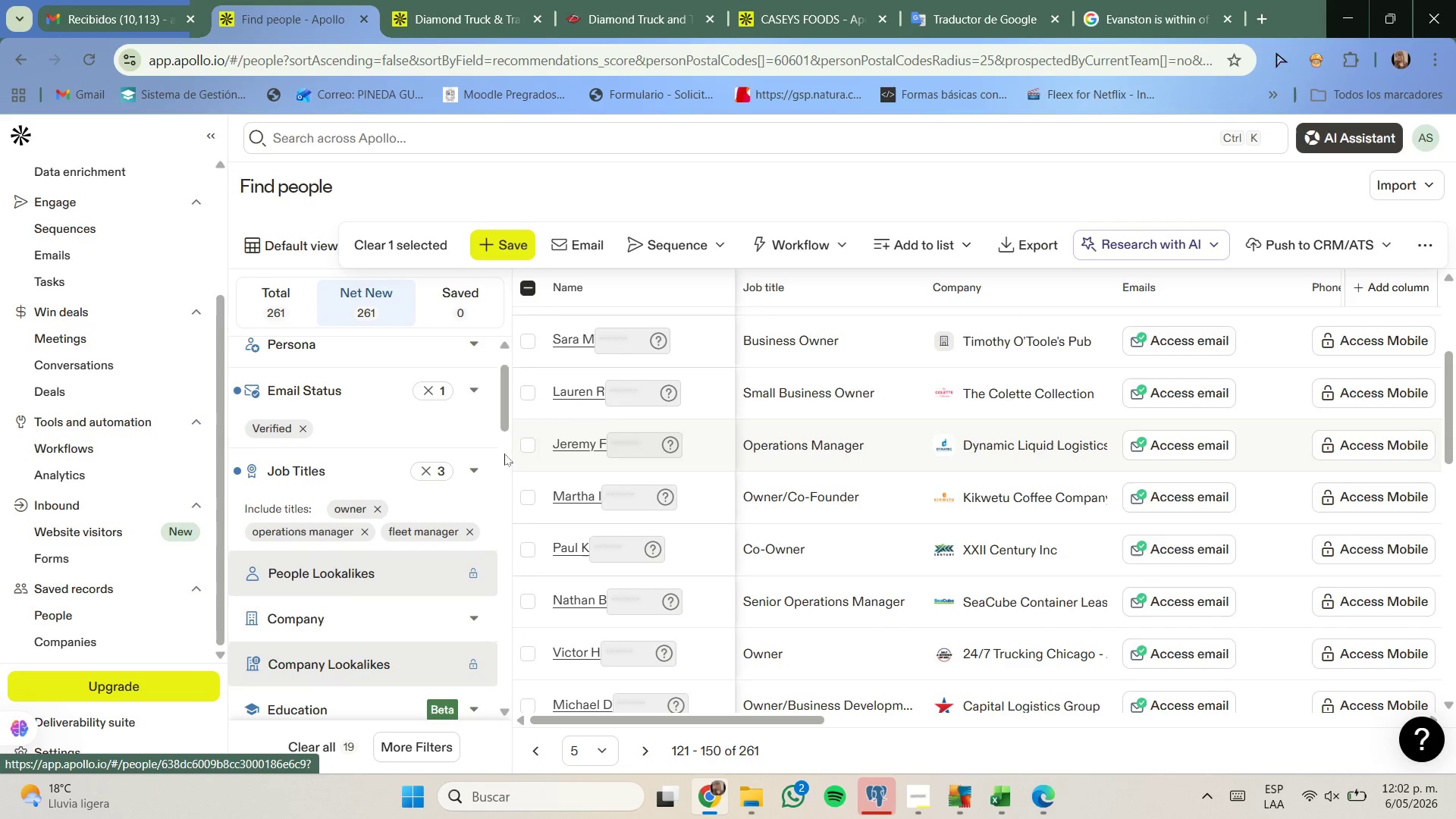 
left_click([526, 447])
 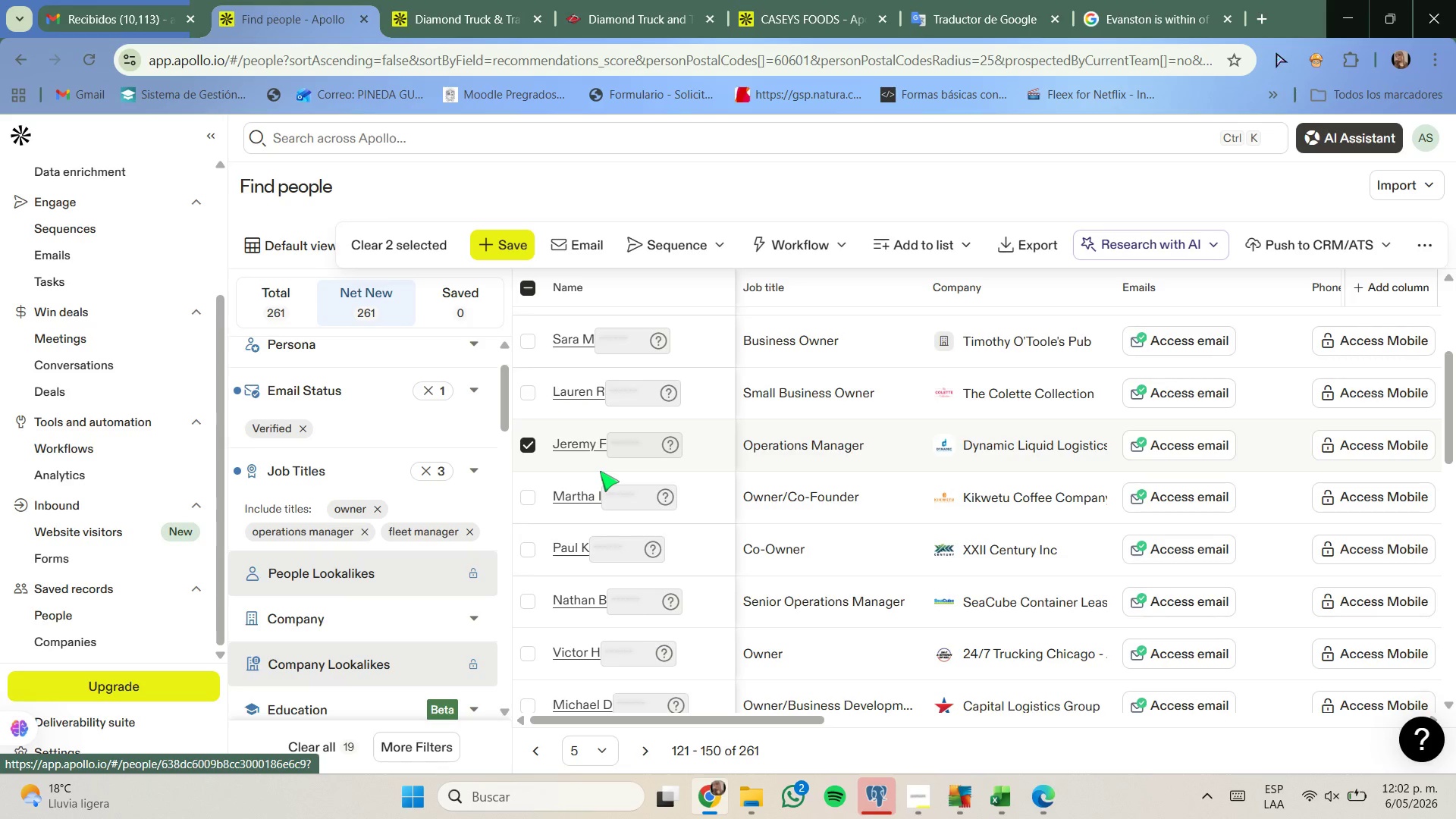 
scroll: coordinate [559, 501], scroll_direction: down, amount: 3.0
 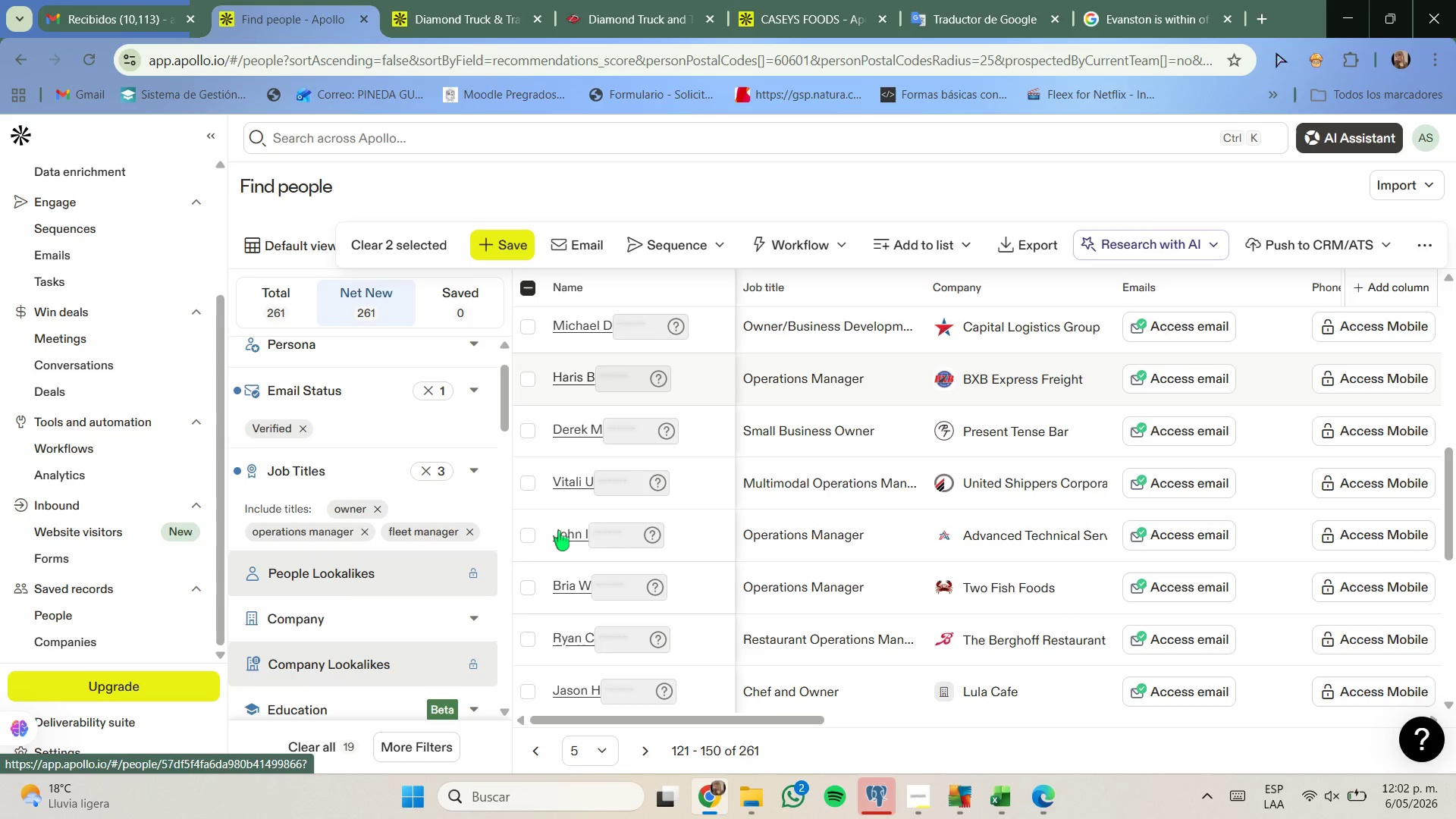 
wait(5.29)
 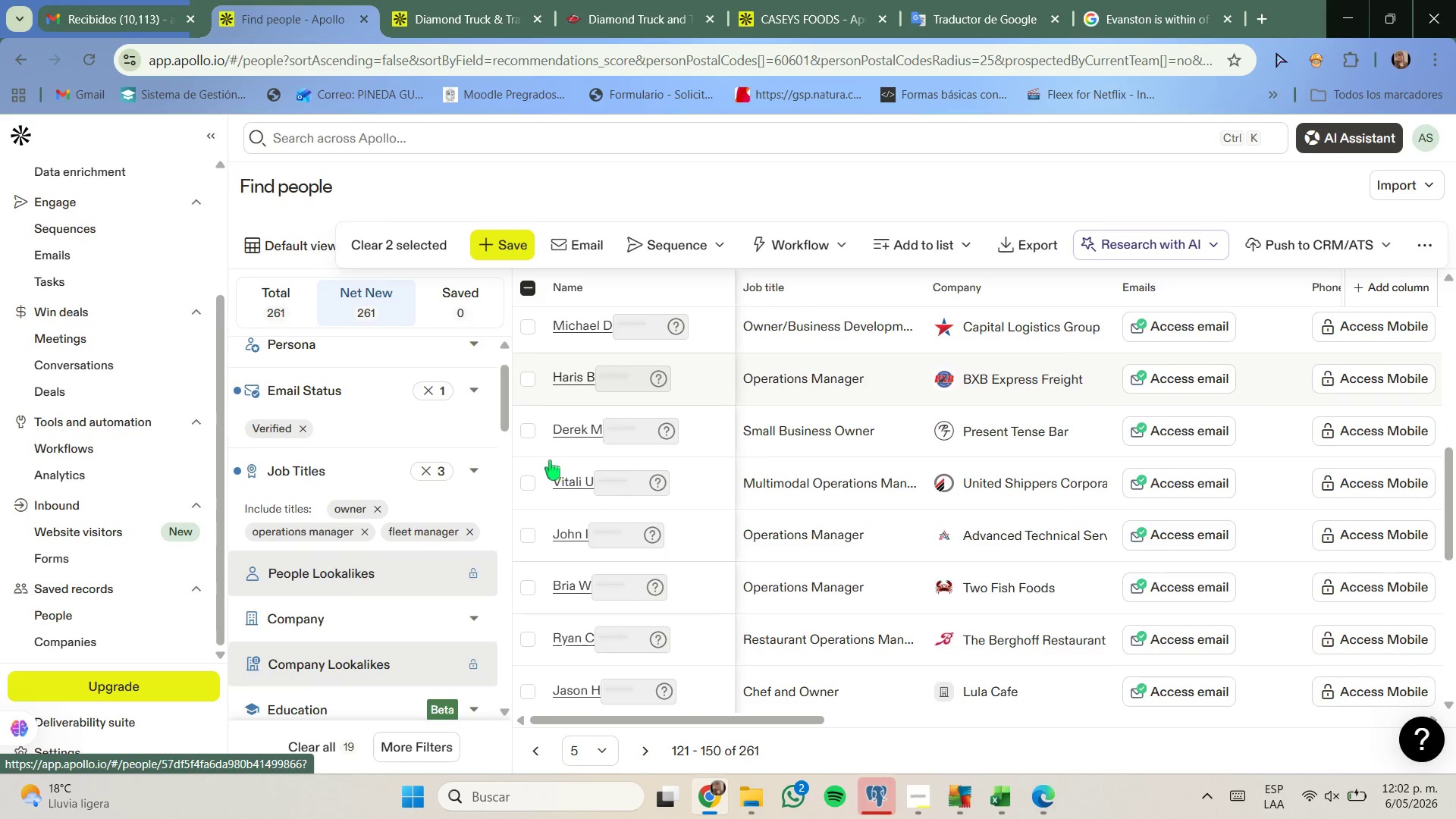 
scroll: coordinate [559, 531], scroll_direction: down, amount: 1.0
 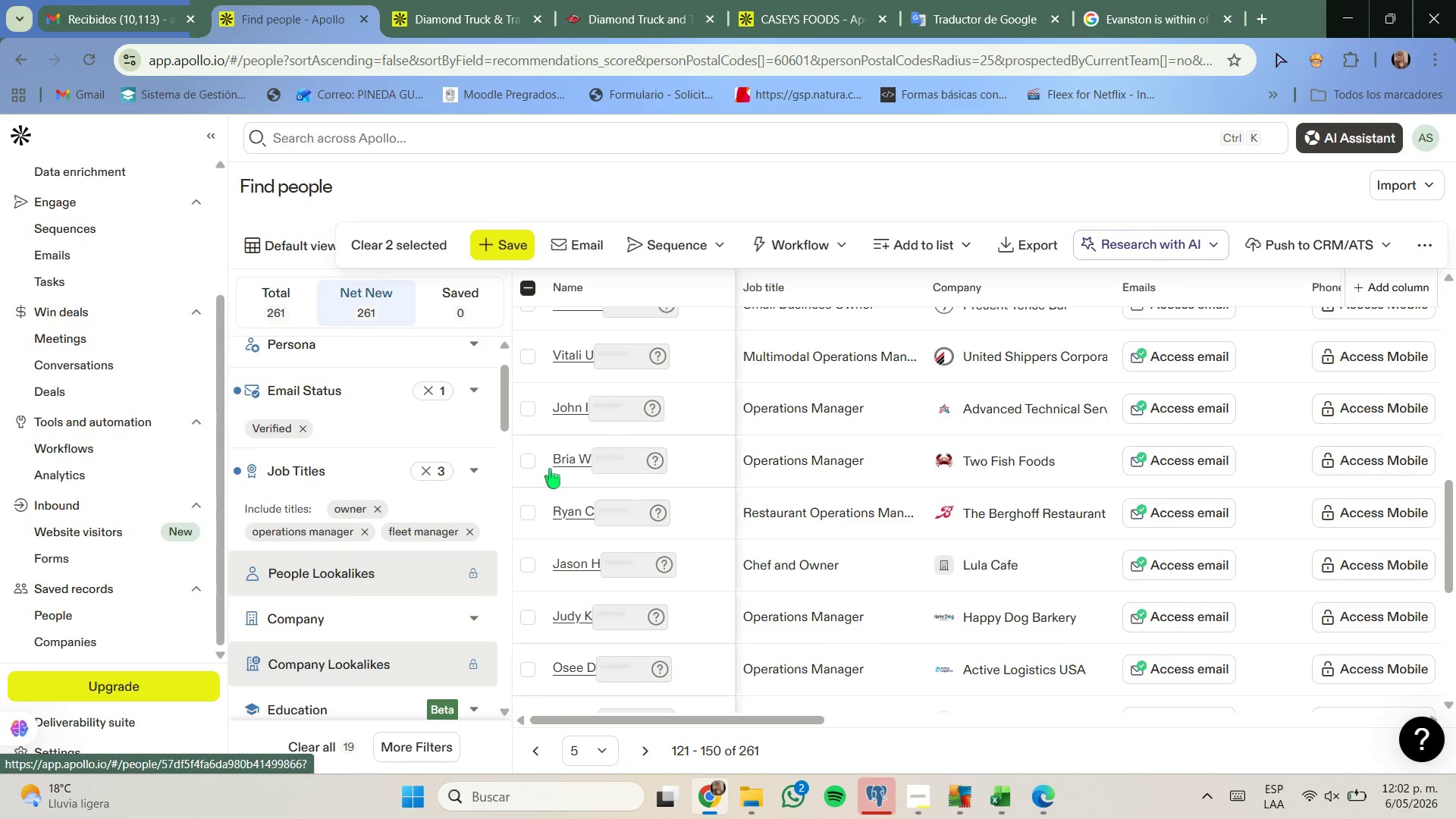 
left_click([534, 461])
 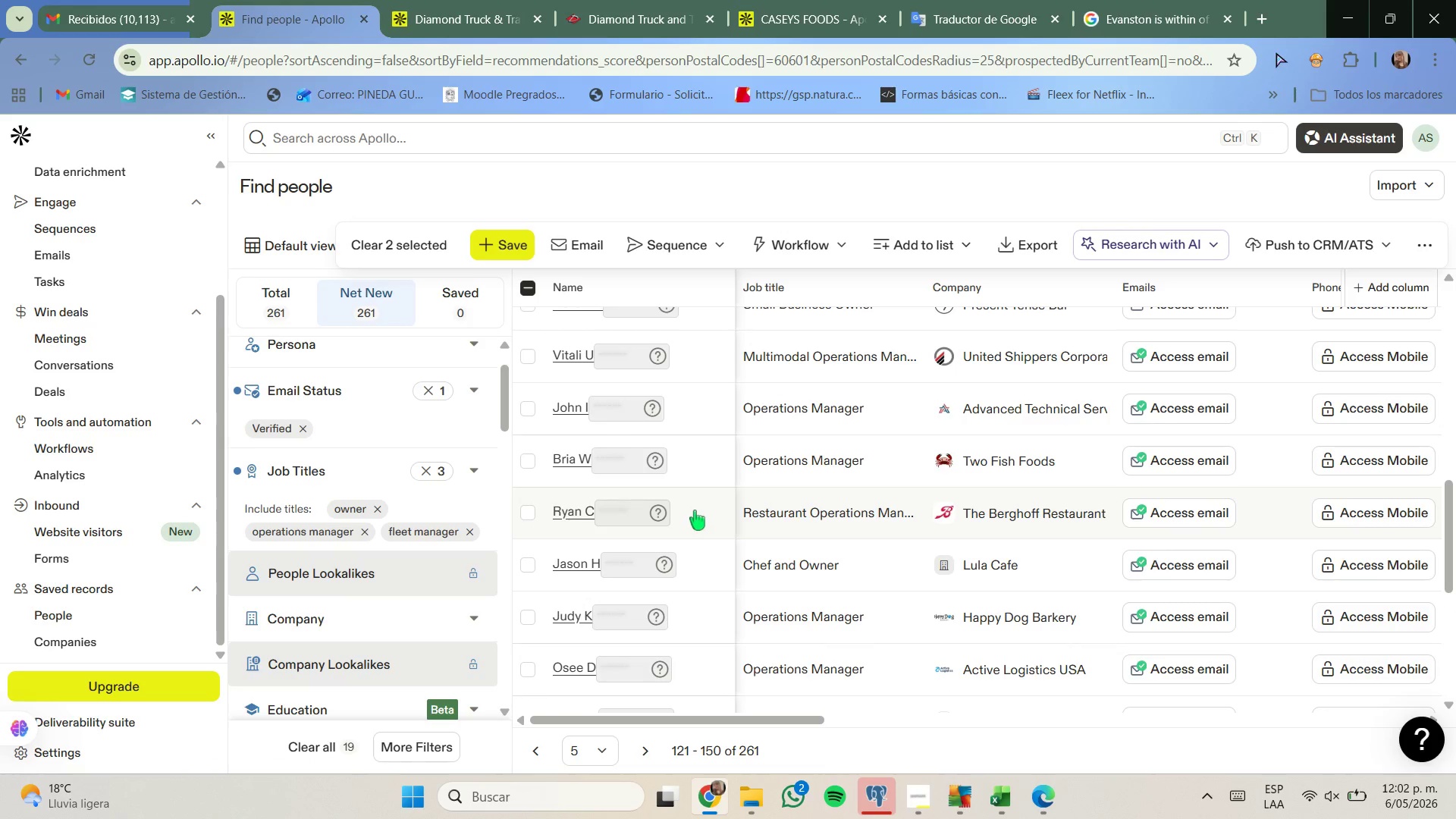 
scroll: coordinate [695, 513], scroll_direction: down, amount: 4.0
 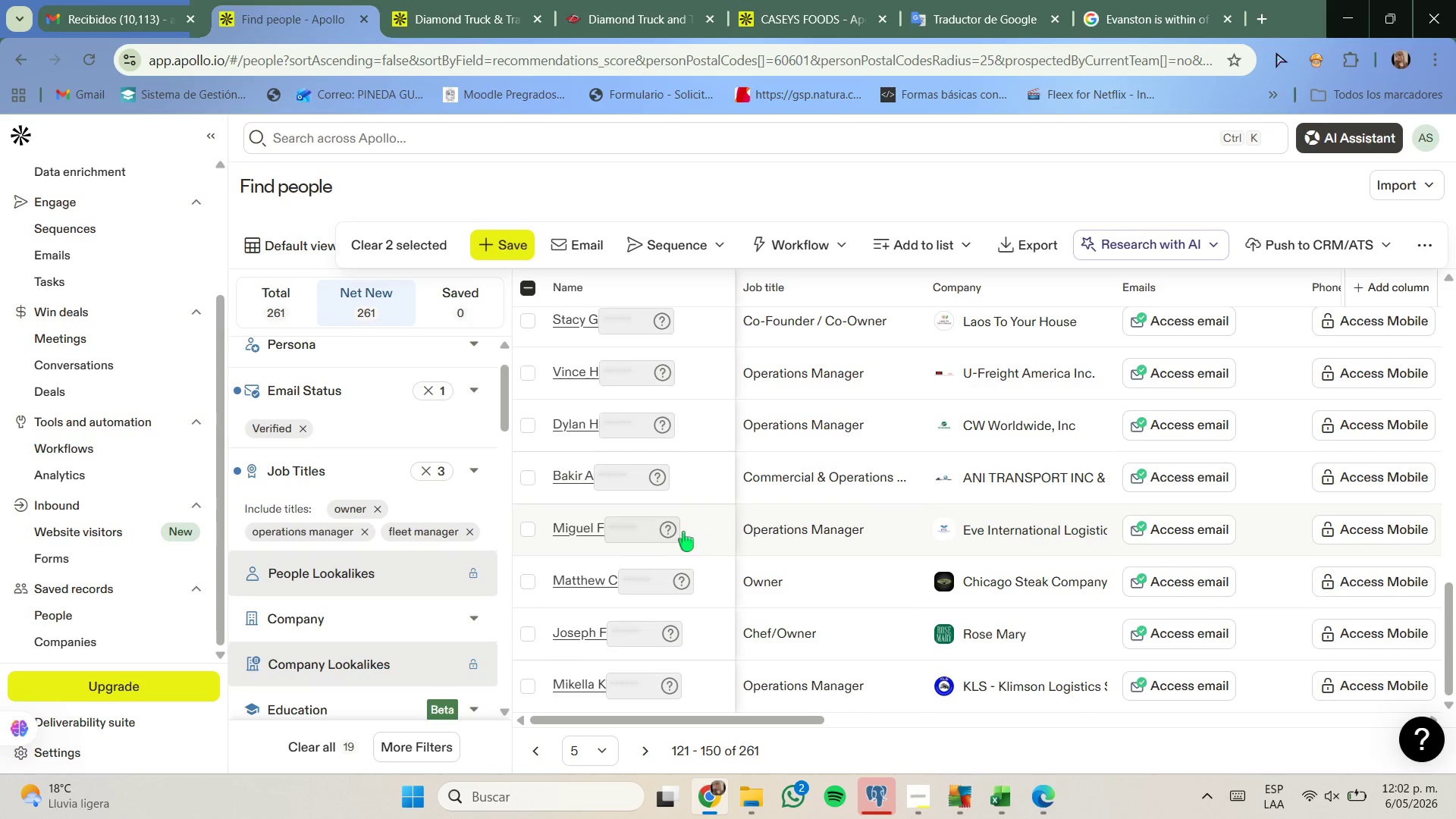 
scroll: coordinate [677, 535], scroll_direction: up, amount: 1.0
 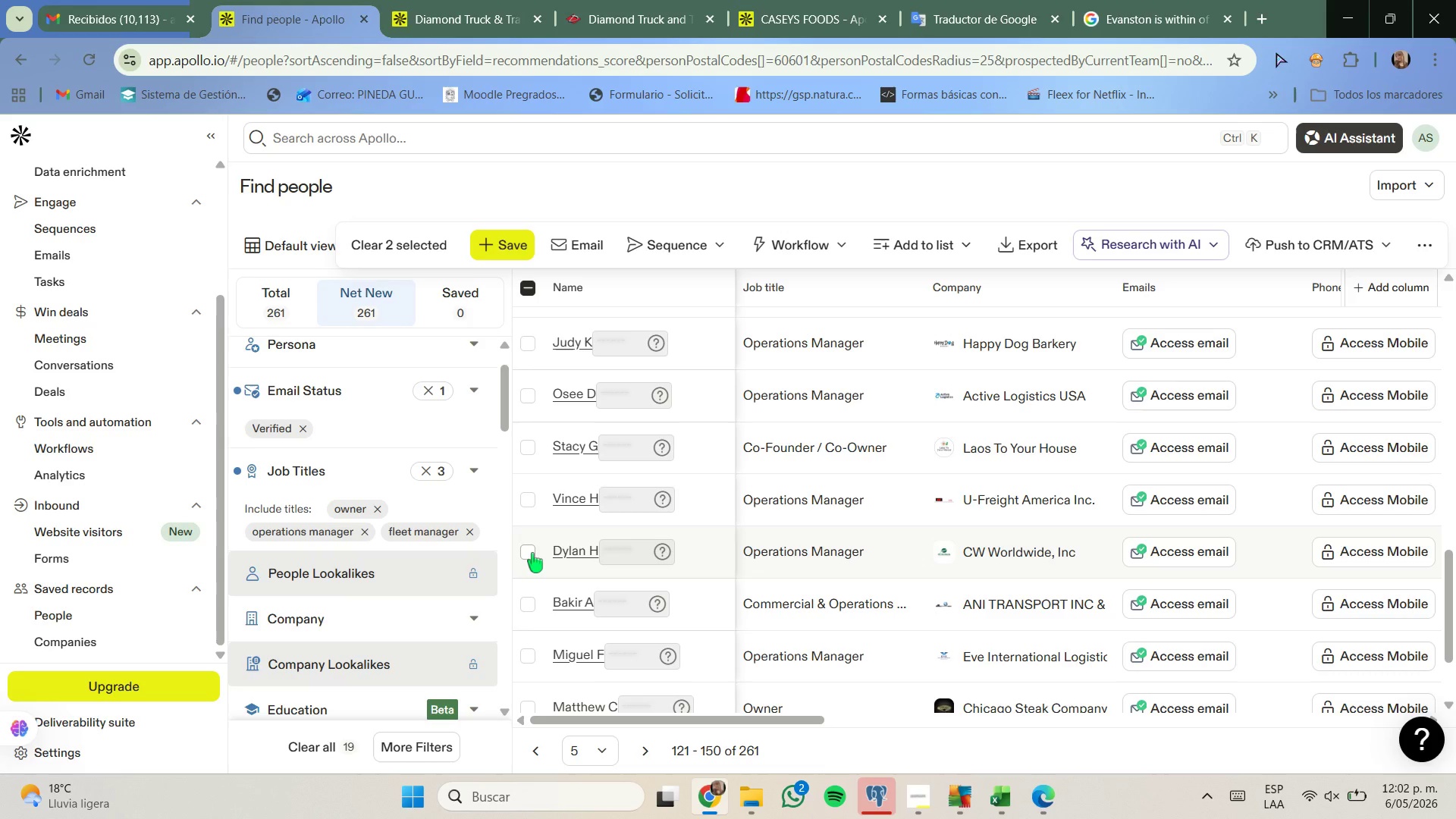 
wait(5.77)
 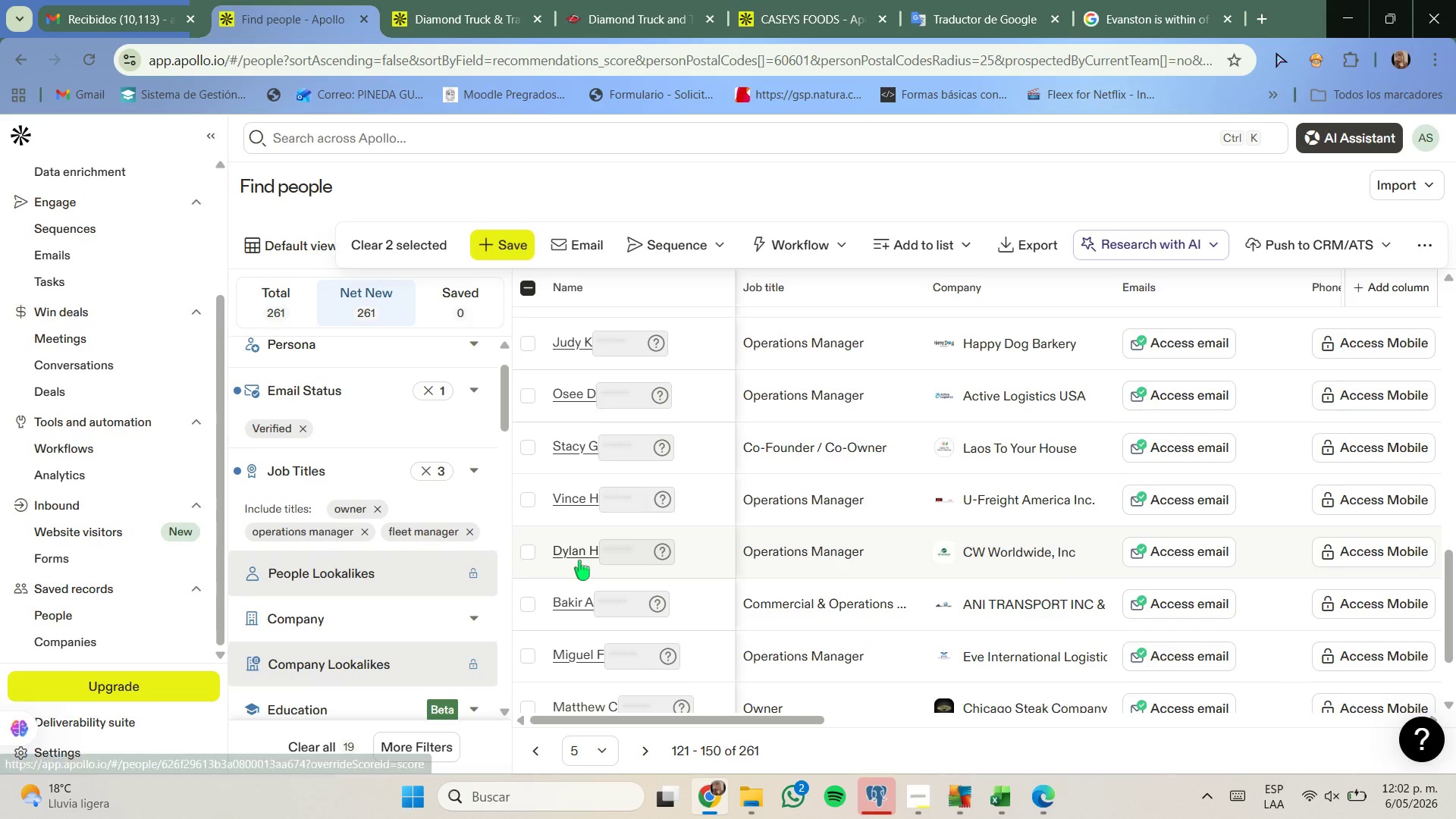 
left_click([532, 553])
 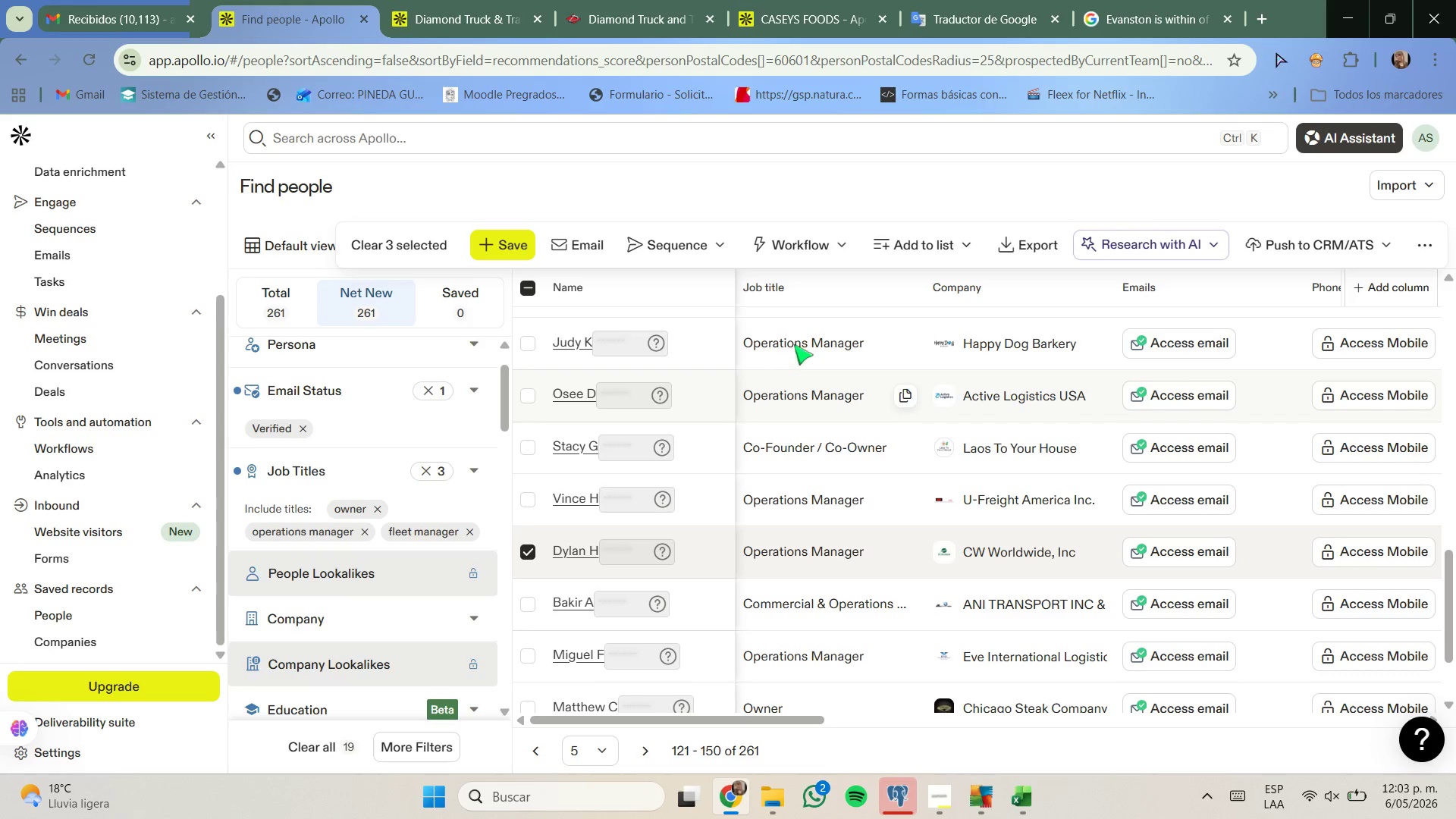 
left_click([918, 231])
 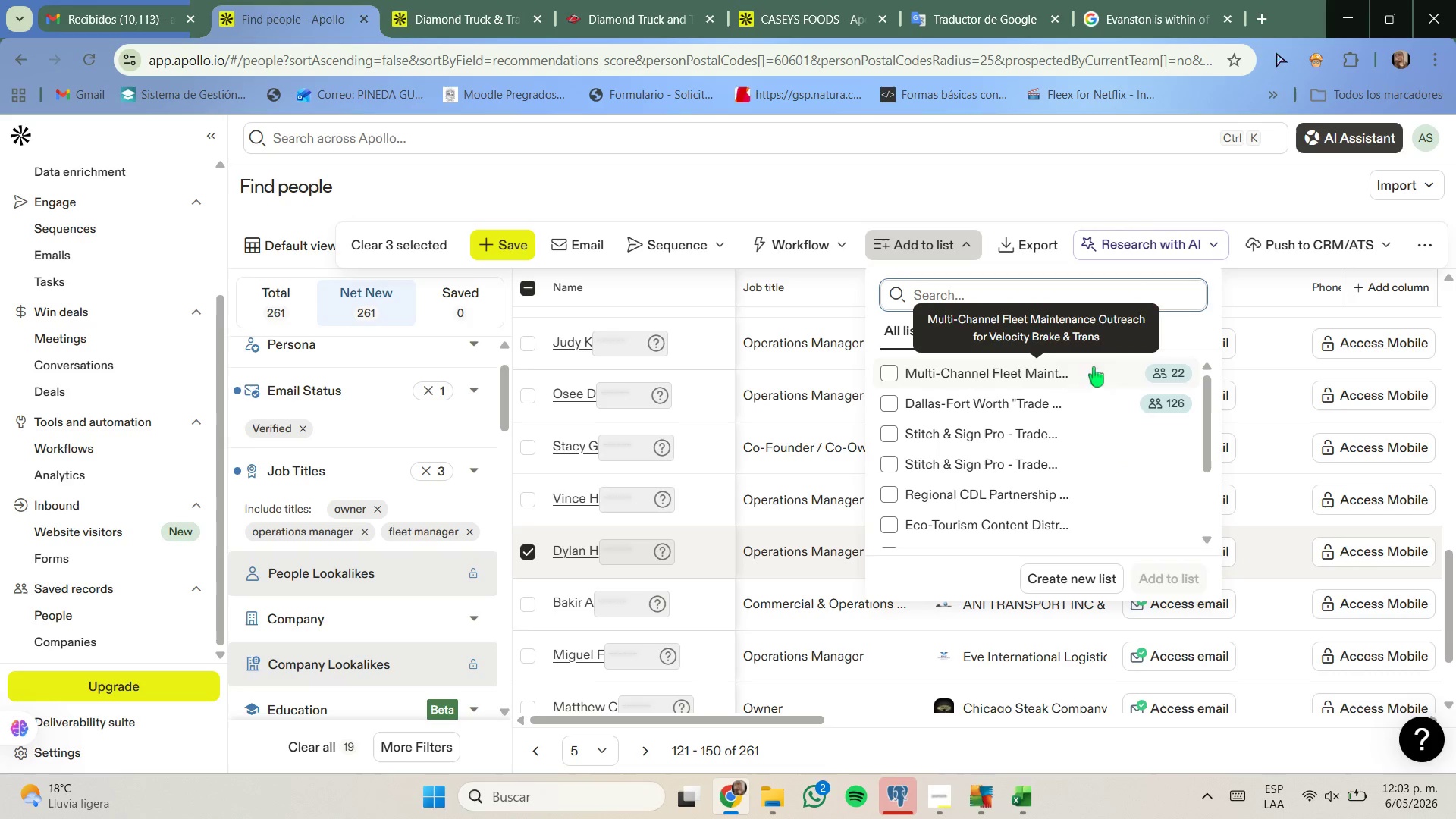 
left_click([1152, 565])
 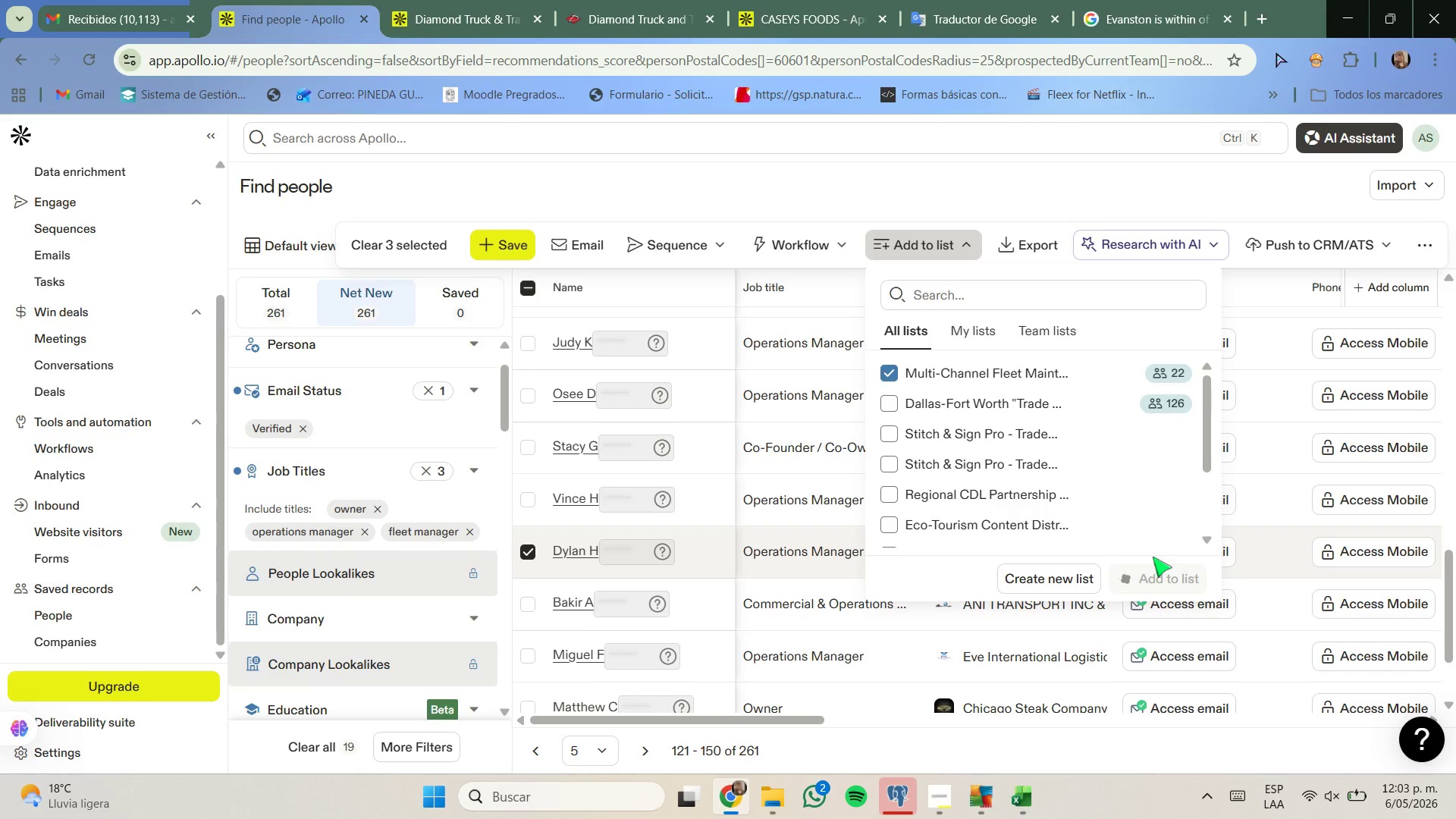 
wait(10.8)
 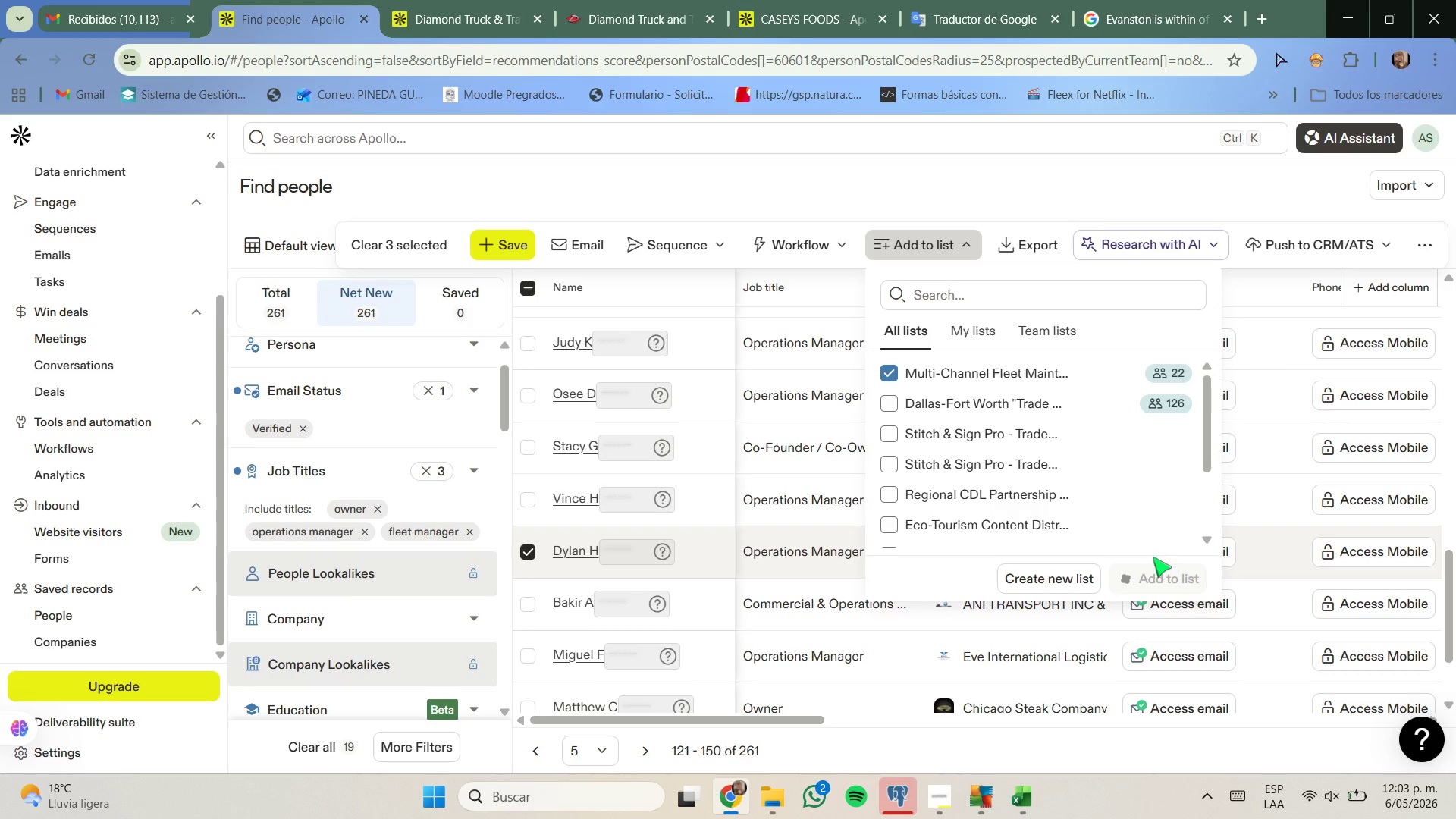 
left_click([1345, 37])
 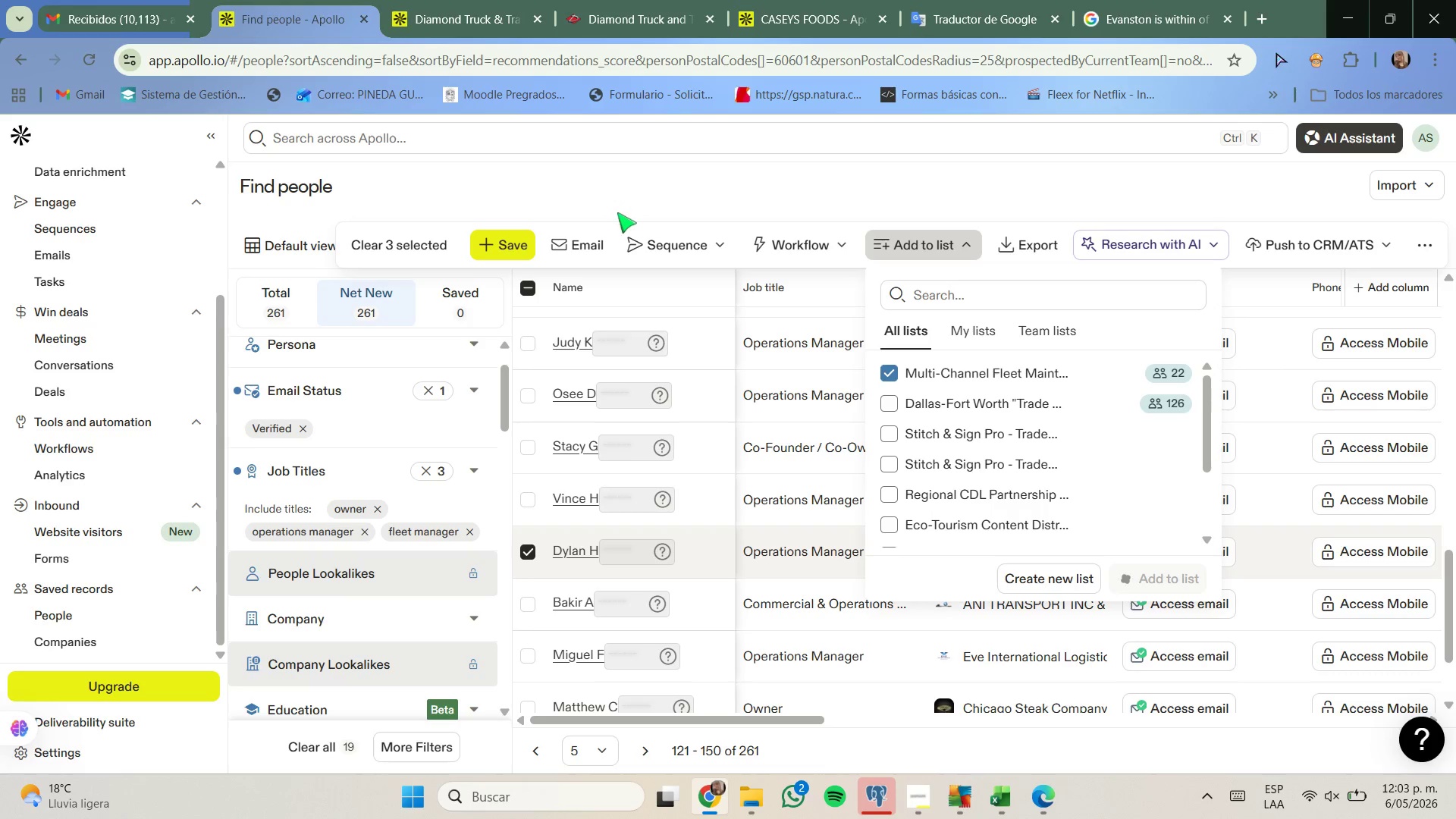 
wait(7.02)
 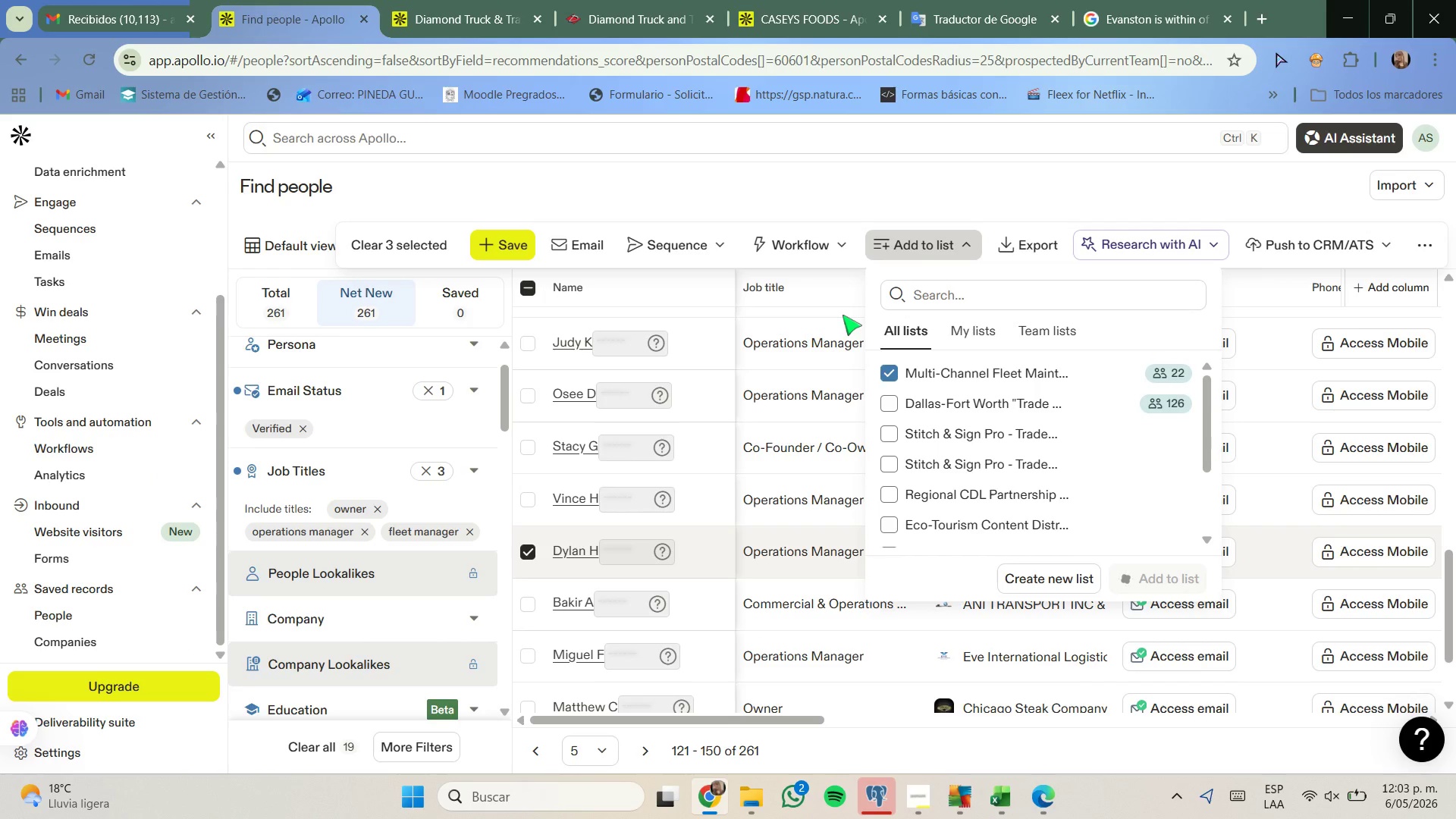 
left_click([721, 200])
 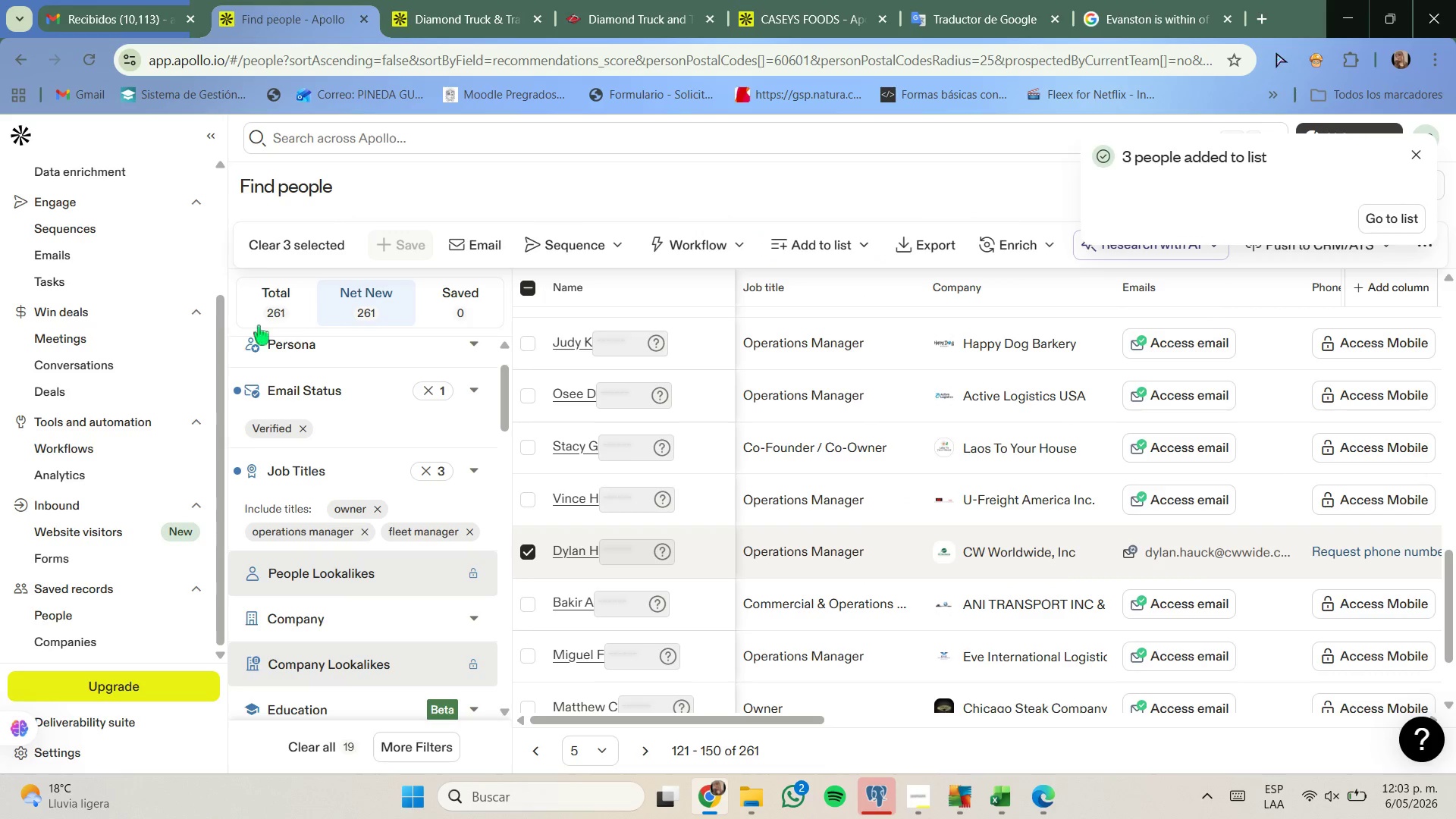 
scroll: coordinate [212, 336], scroll_direction: up, amount: 1.0
 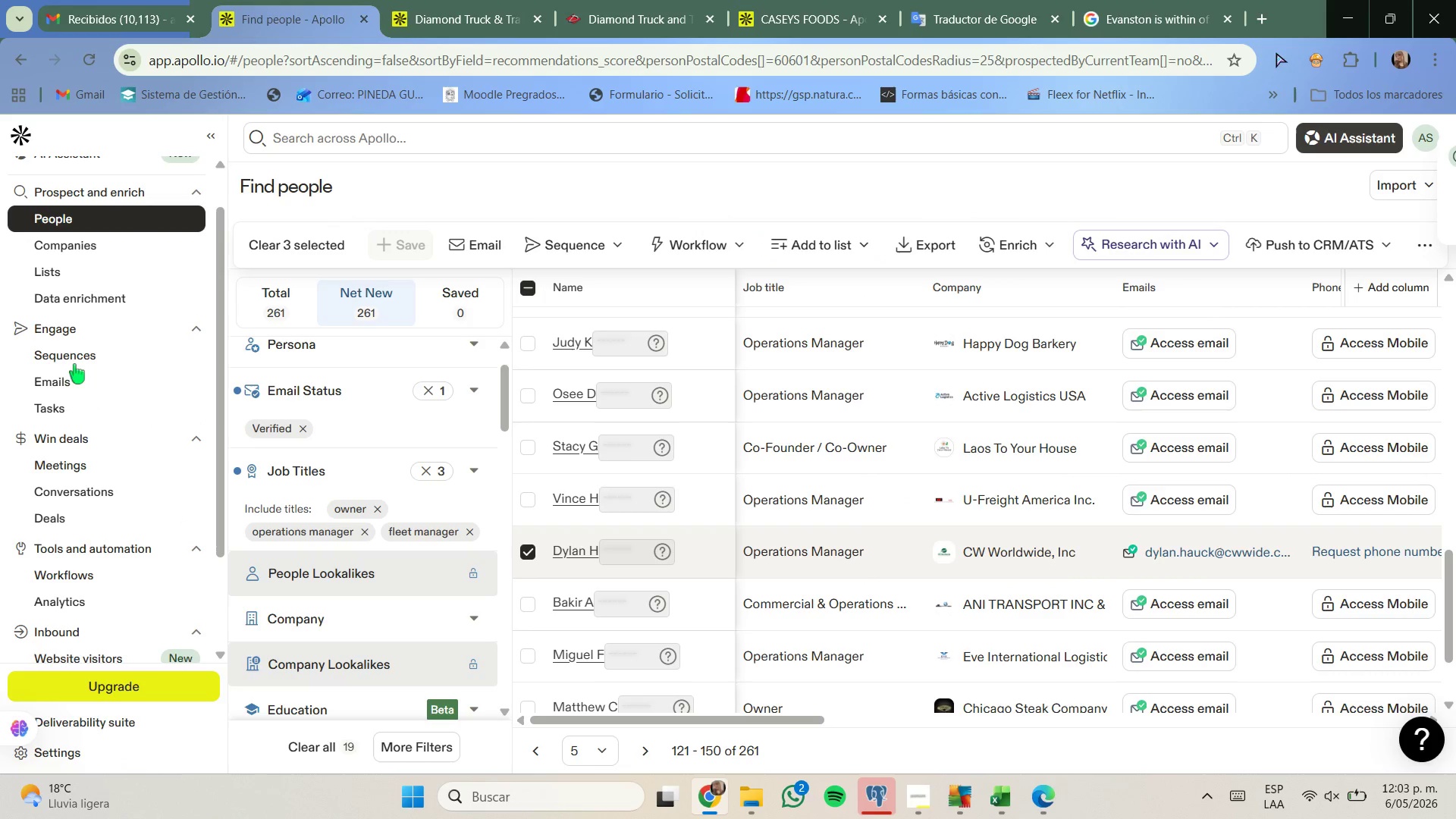 
left_click([75, 359])
 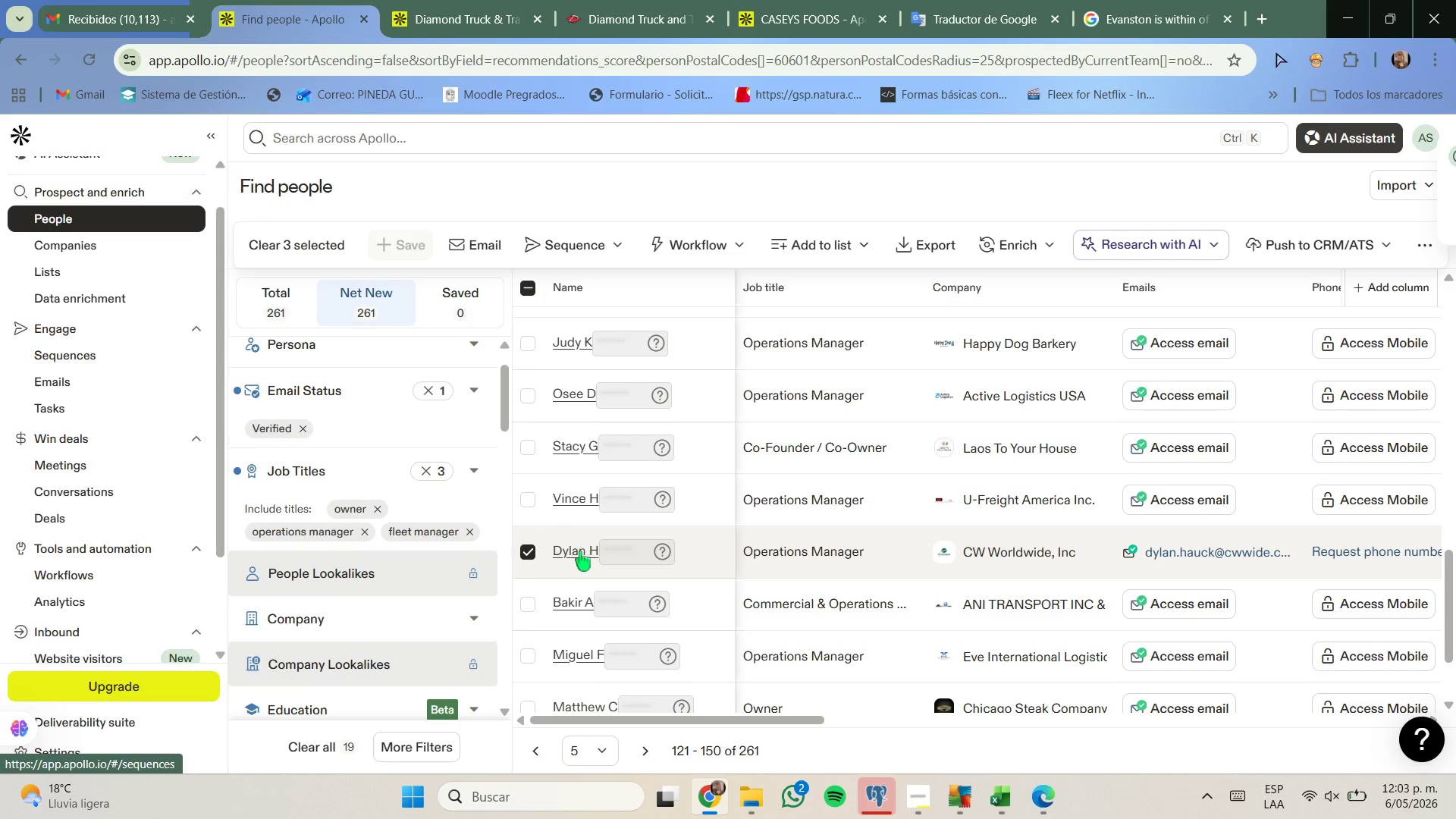 
wait(7.98)
 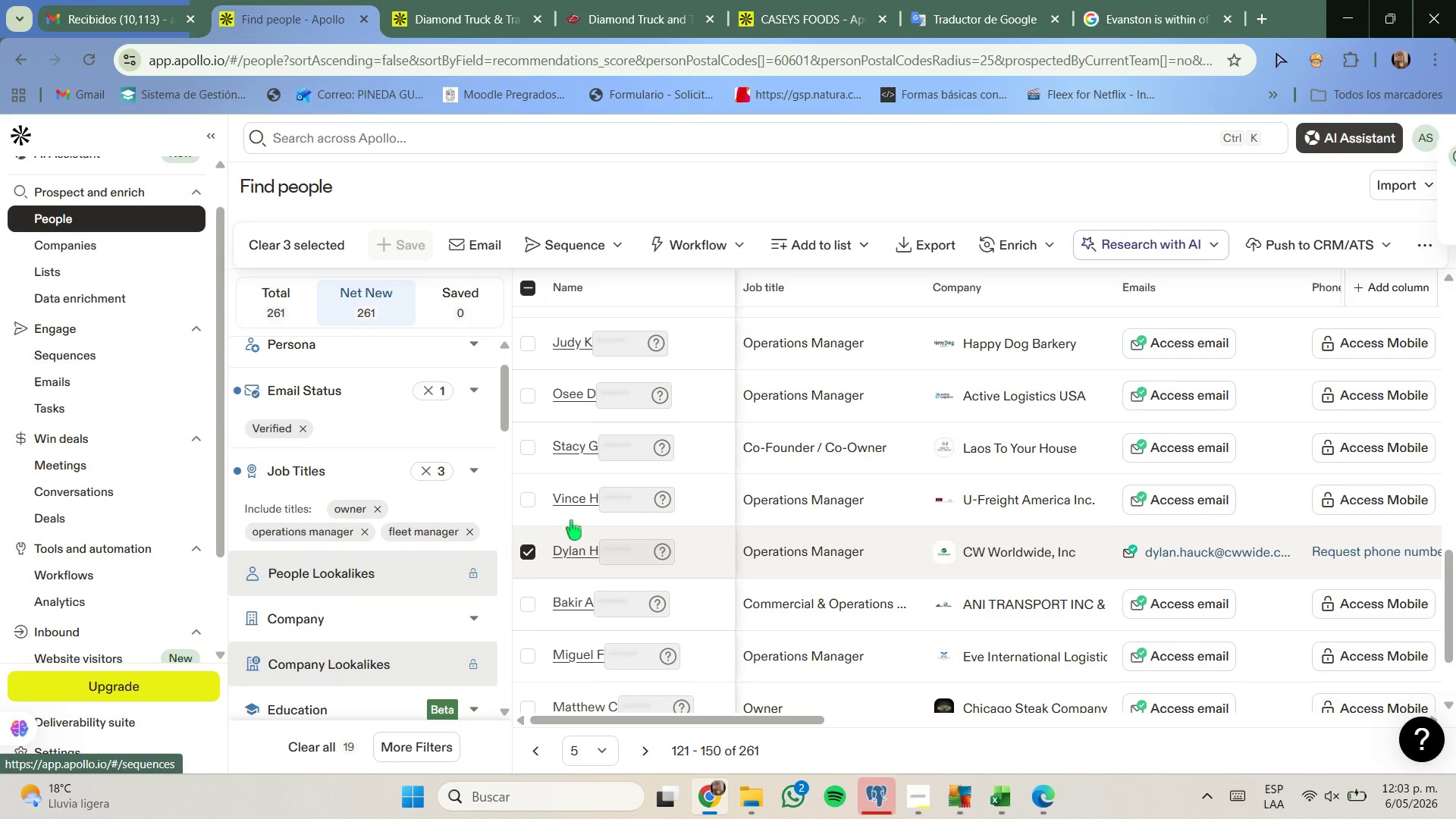 
left_click([74, 362])
 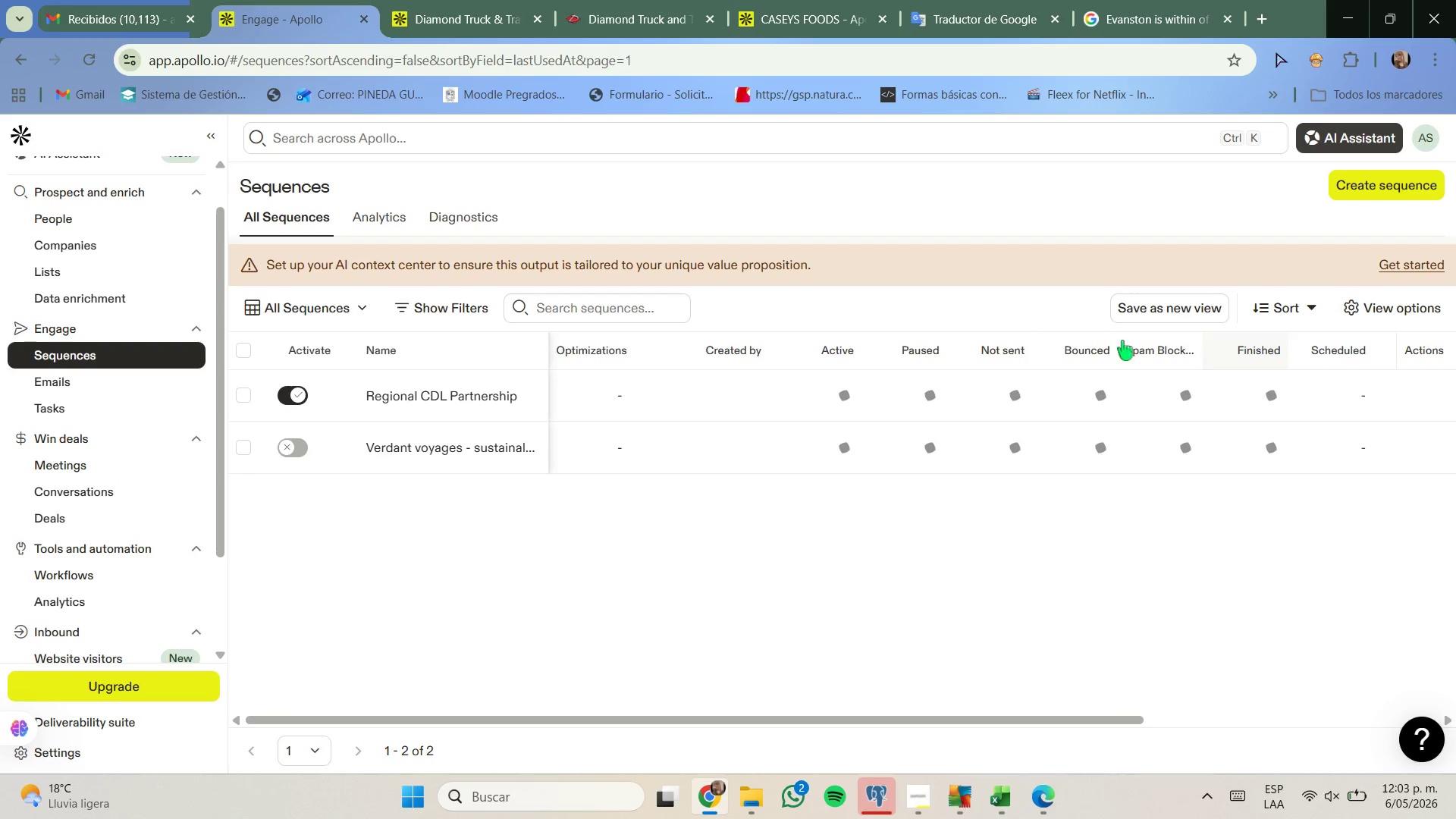 
left_click([246, 443])
 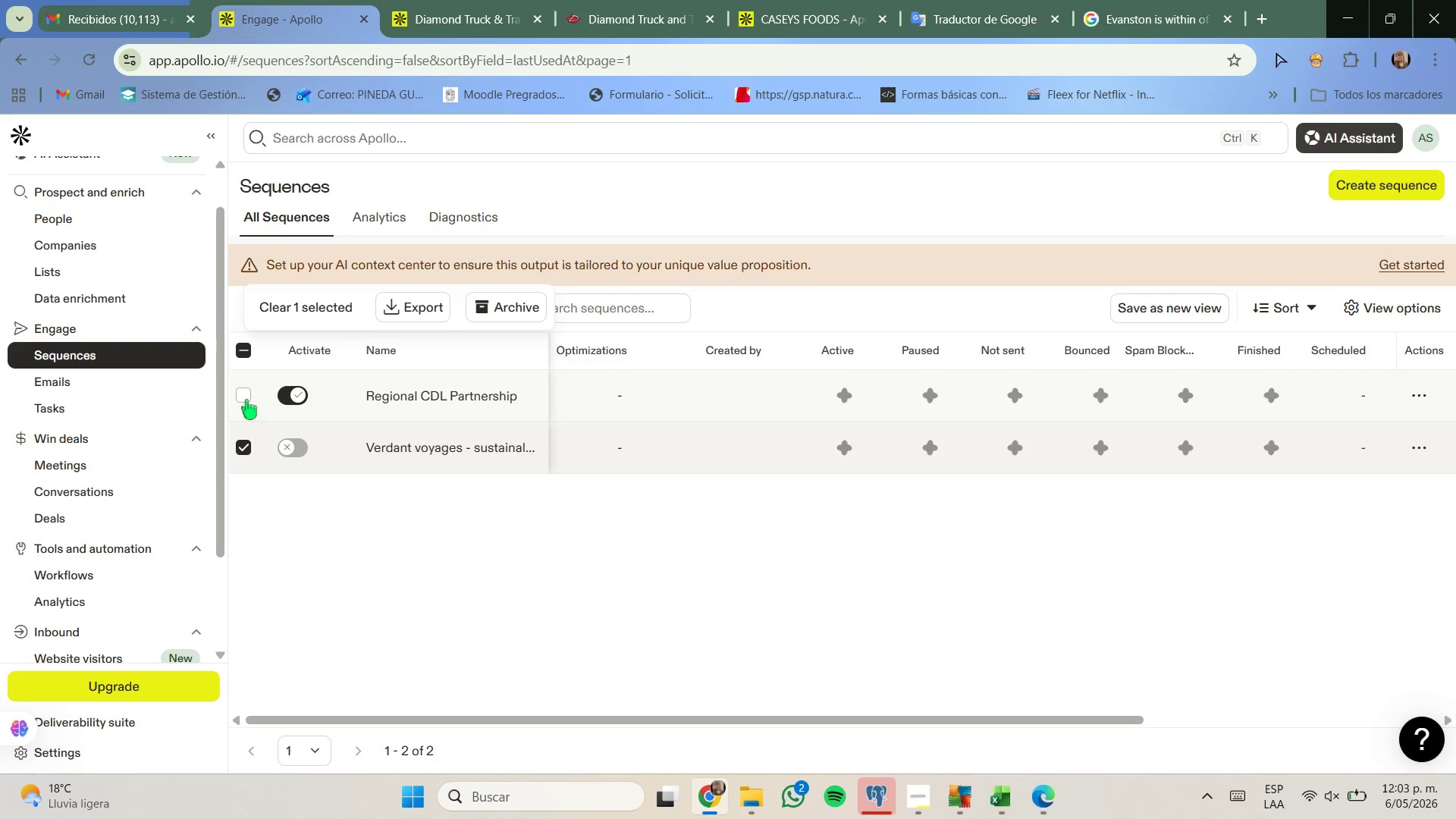 
left_click([246, 400])
 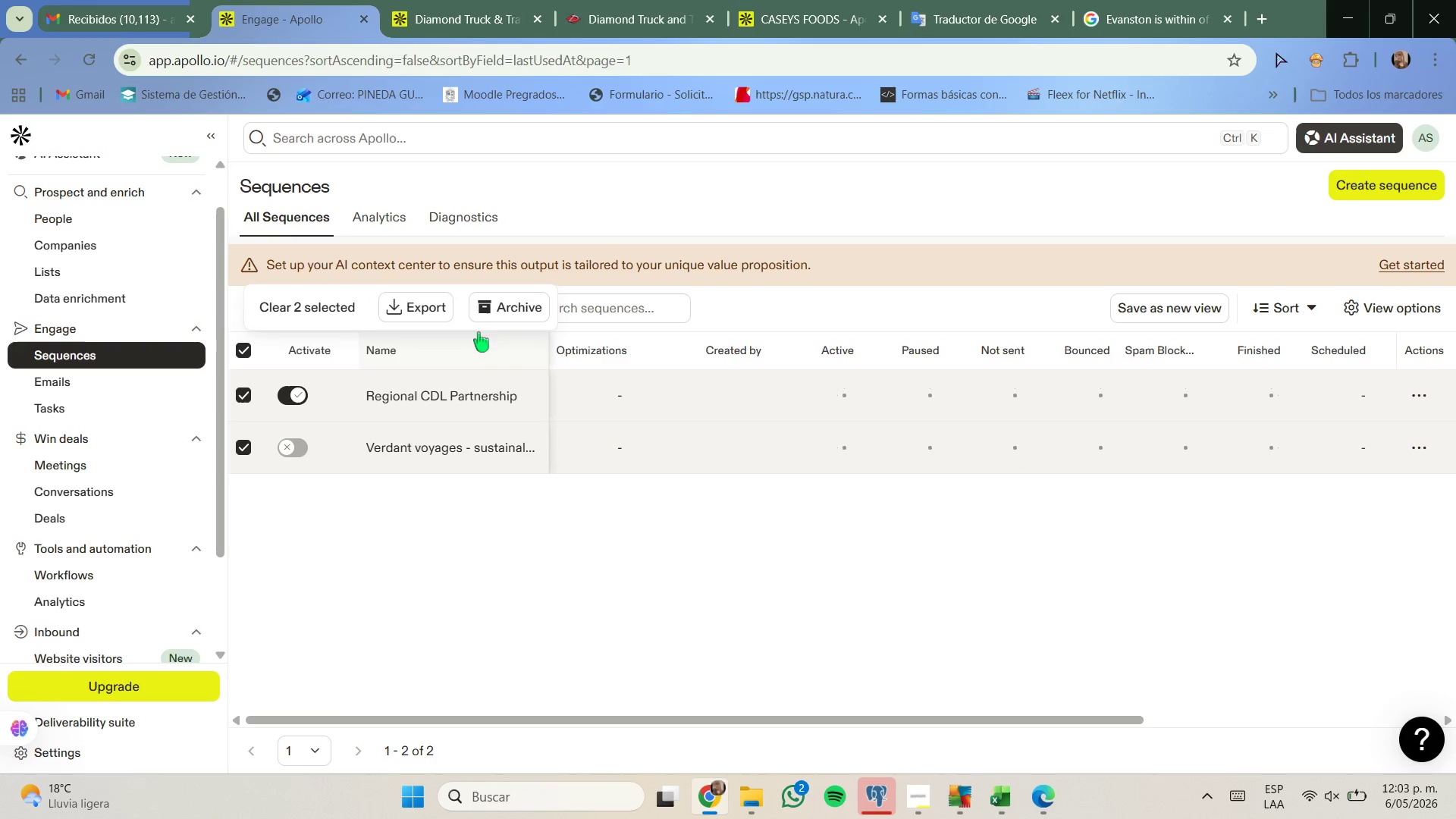 
left_click([485, 325])
 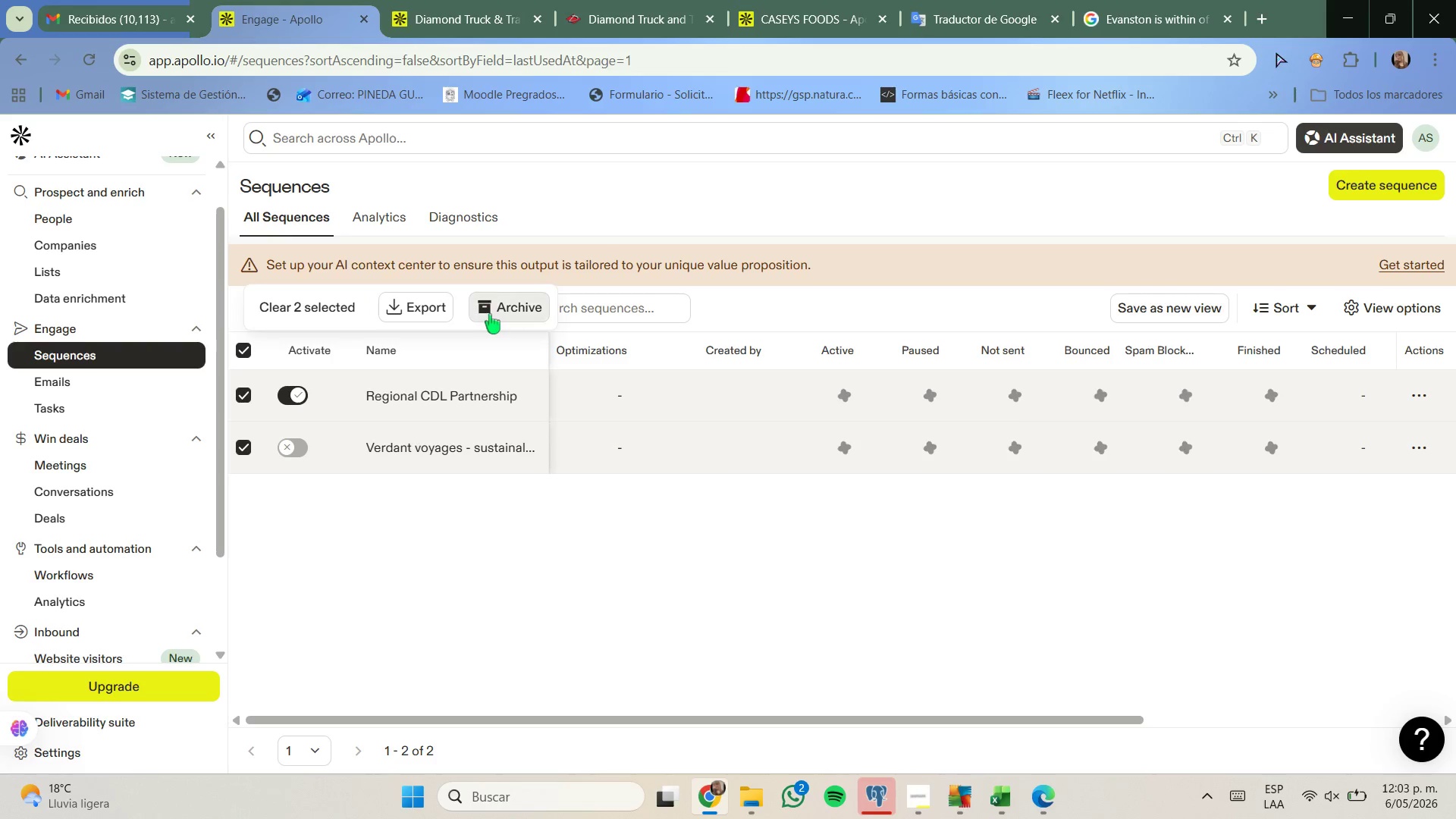 
left_click([491, 312])
 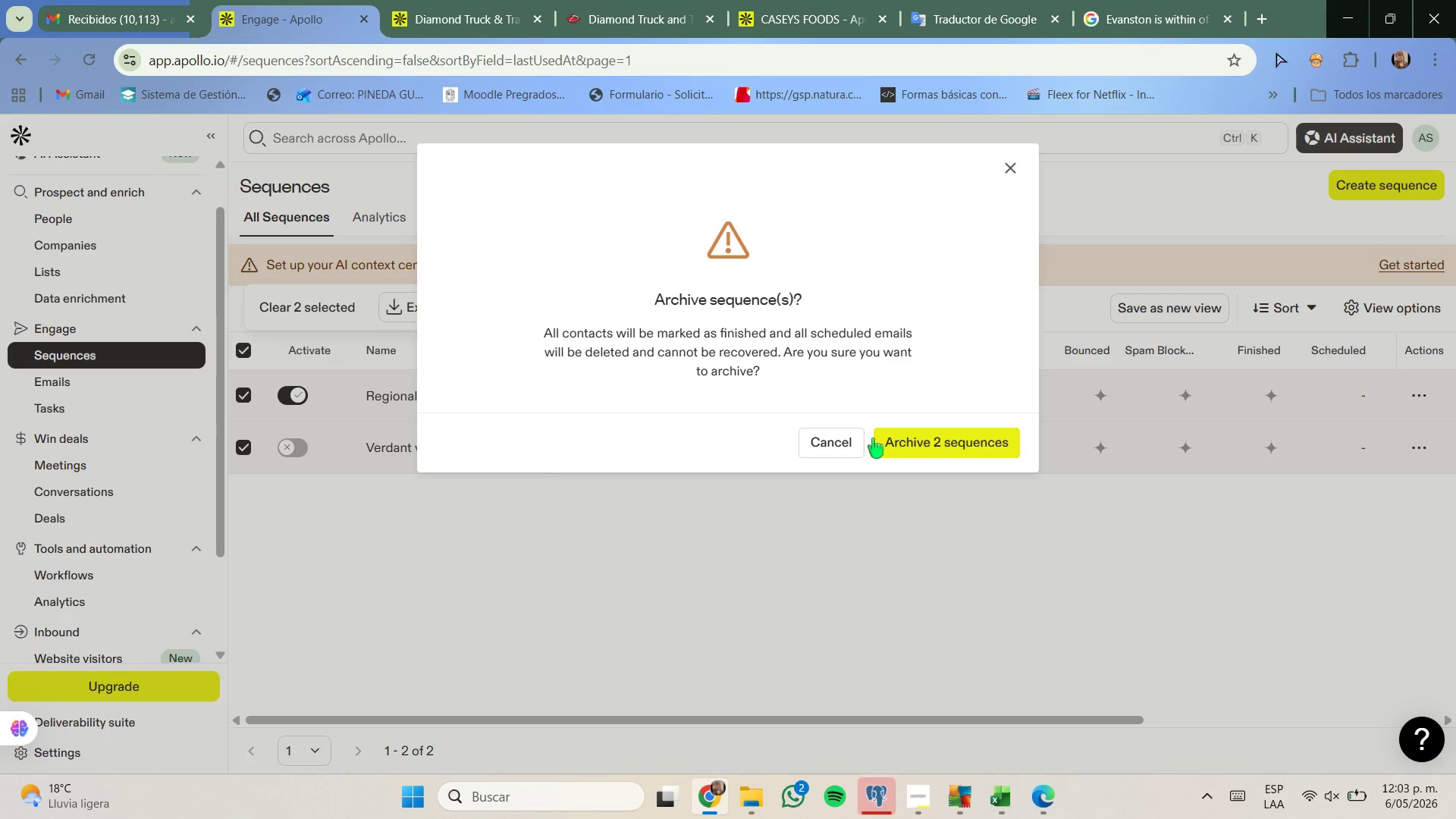 
left_click([933, 447])
 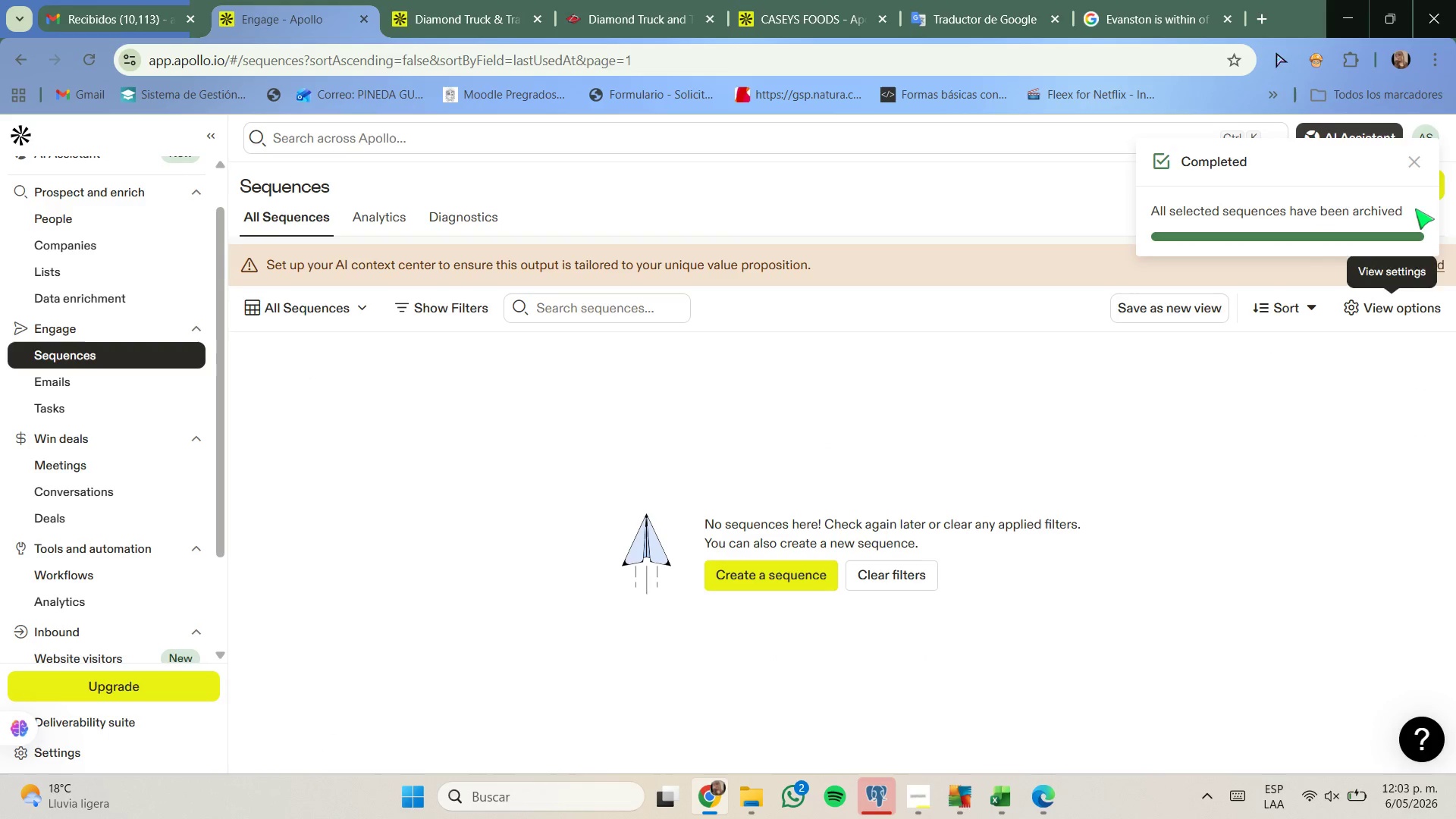 
left_click([1414, 165])
 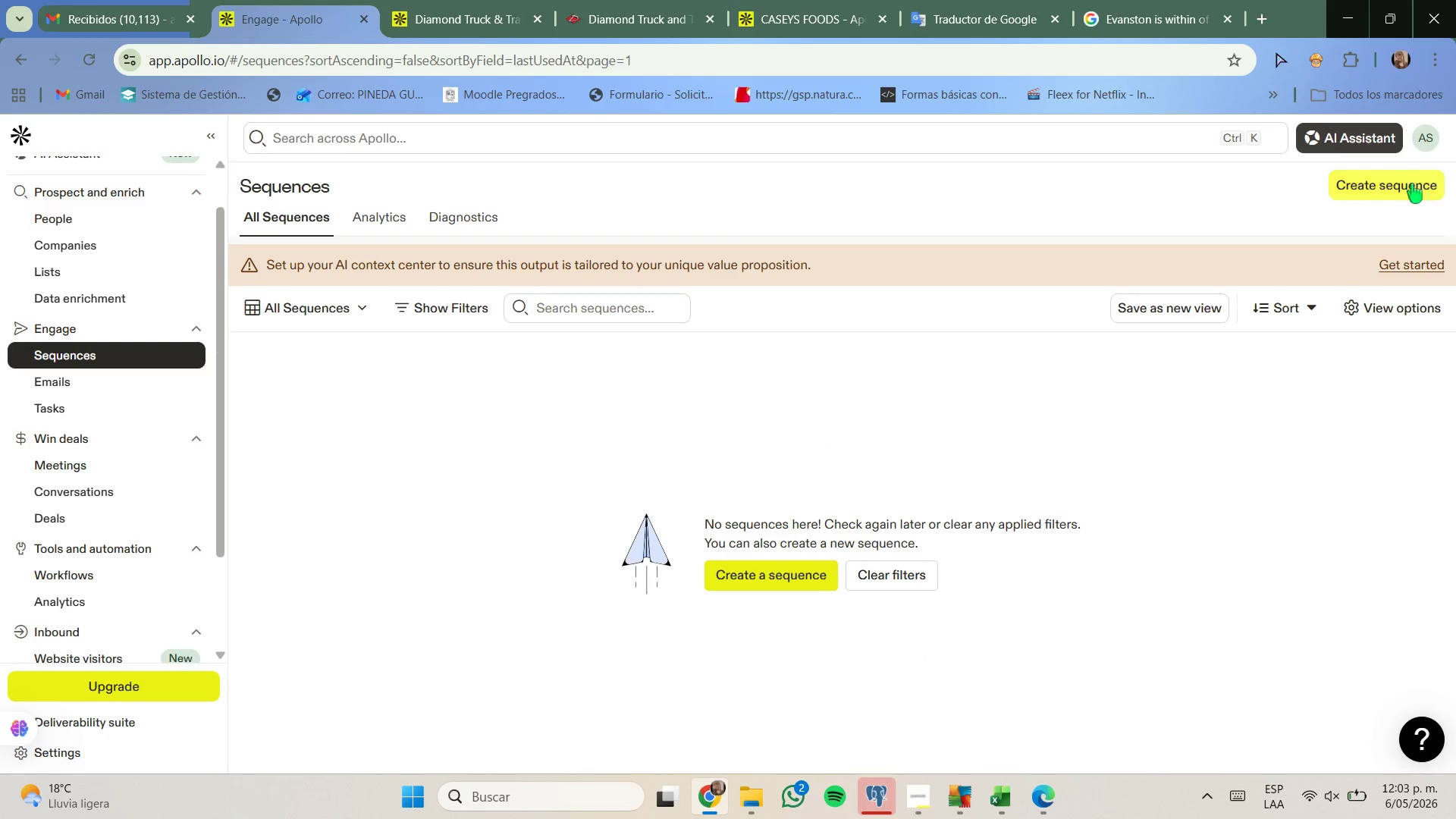 
left_click([1413, 187])
 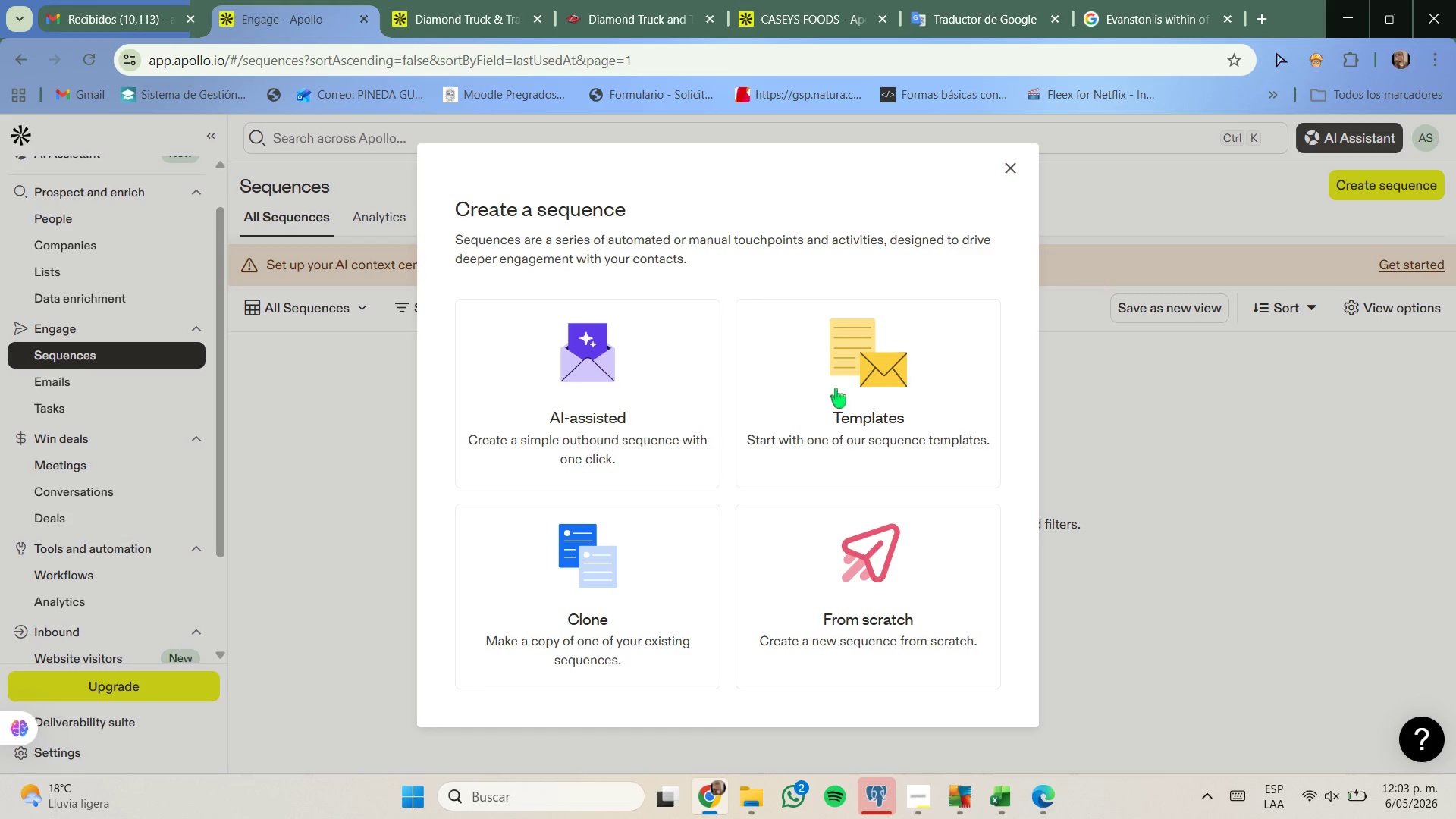 
left_click([887, 594])
 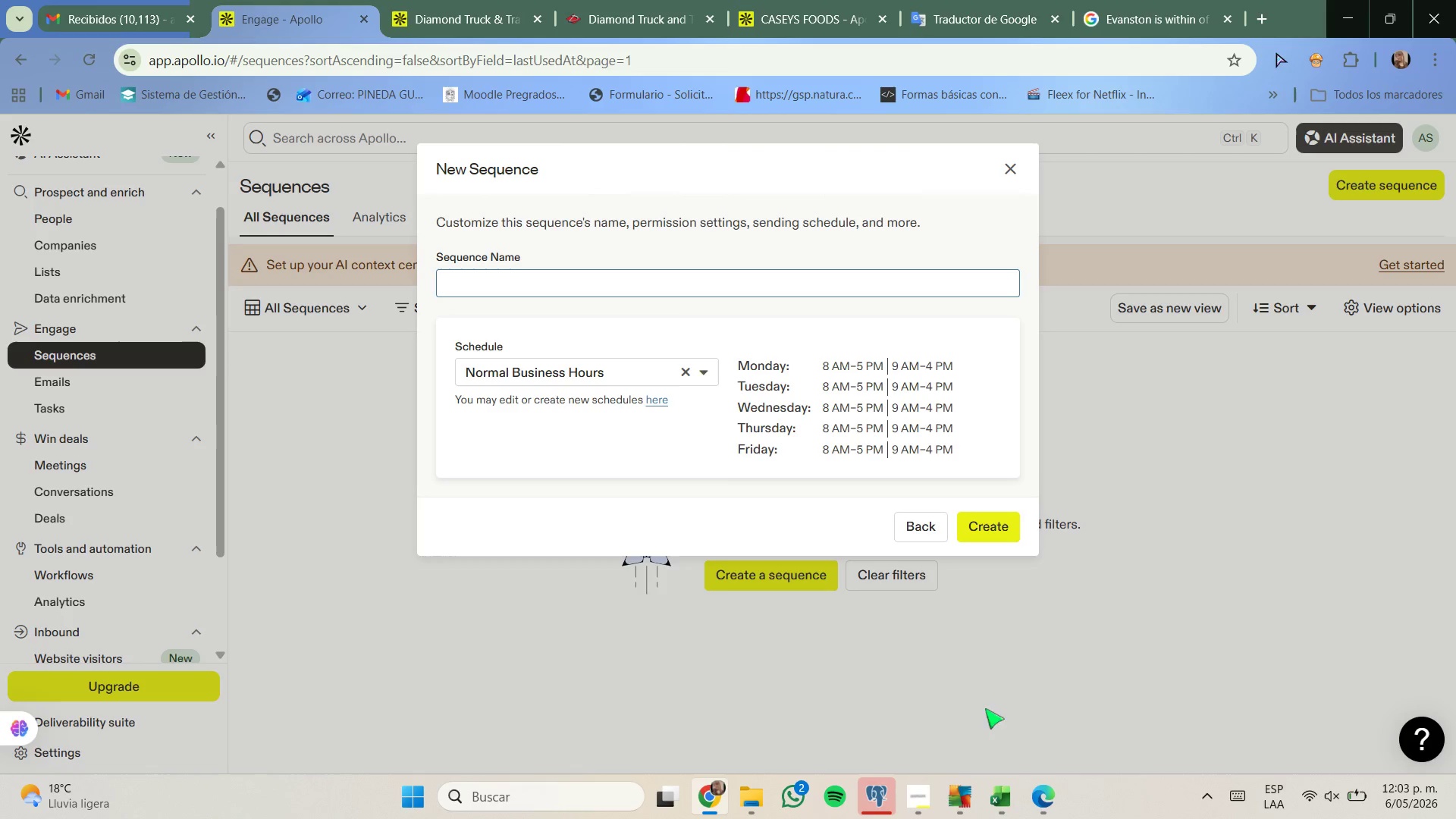 
left_click([928, 794])